 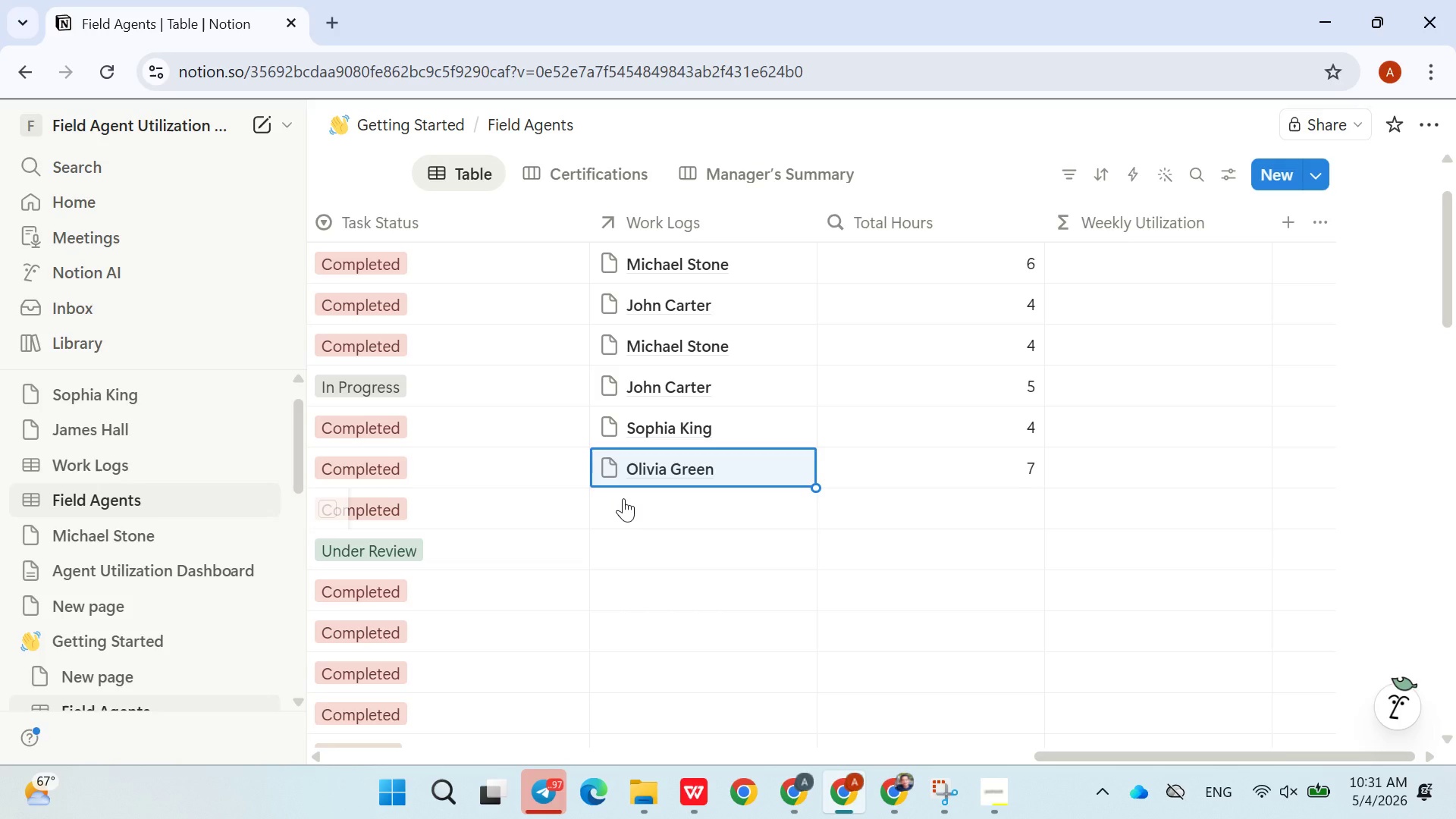 
left_click([623, 500])
 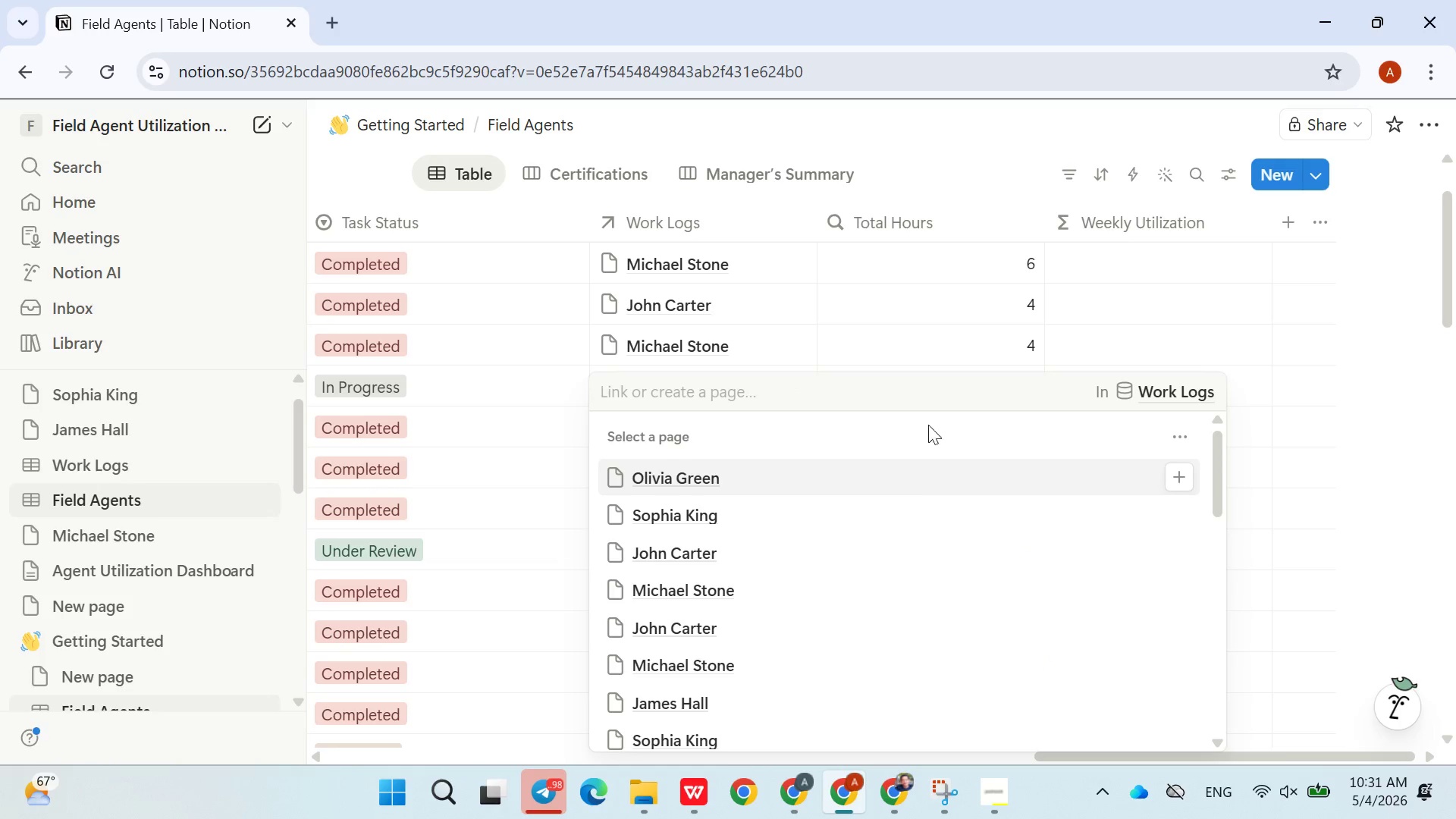 
left_click([720, 655])
 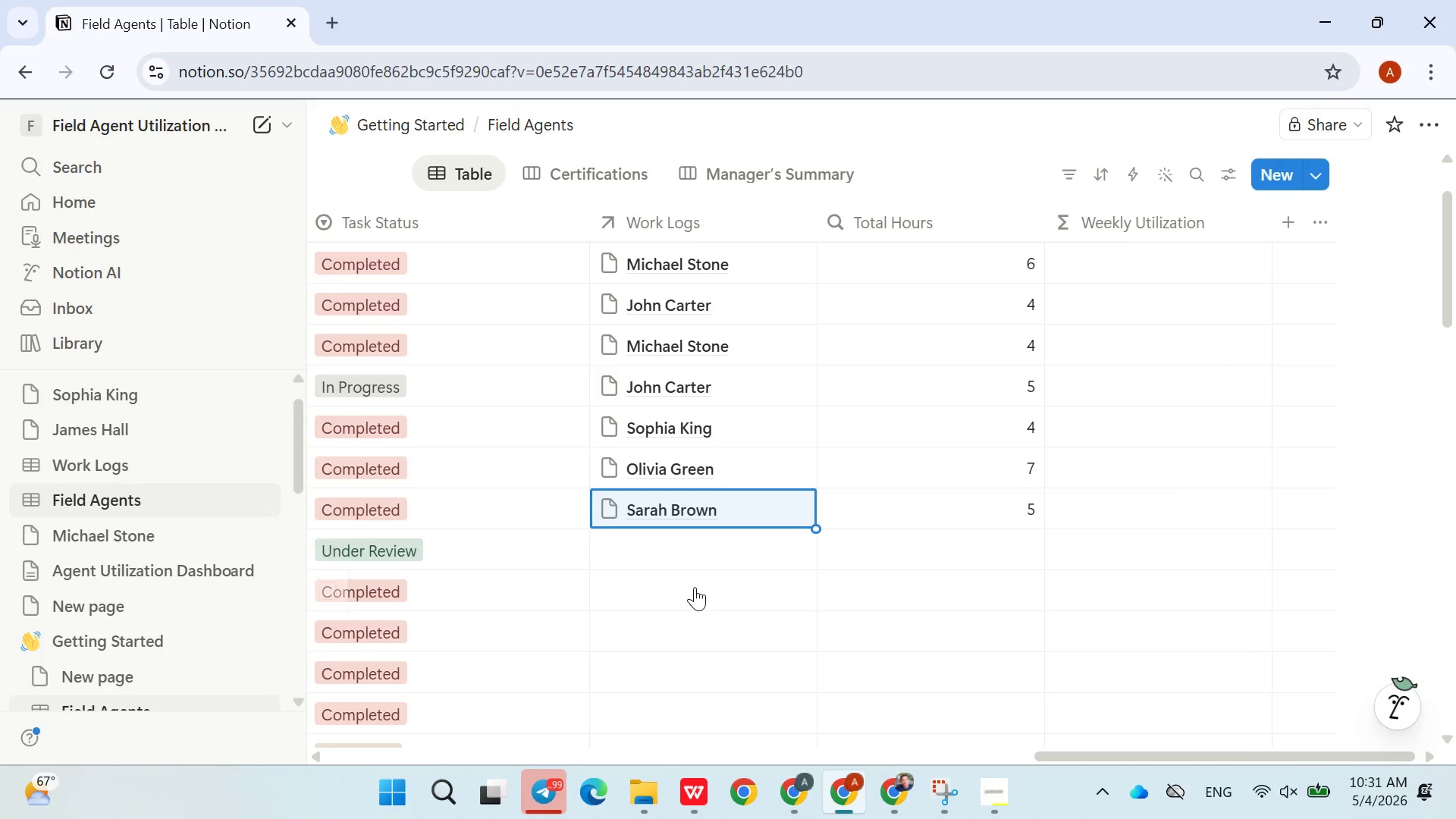 
scroll: coordinate [740, 655], scroll_direction: down, amount: 5.0
 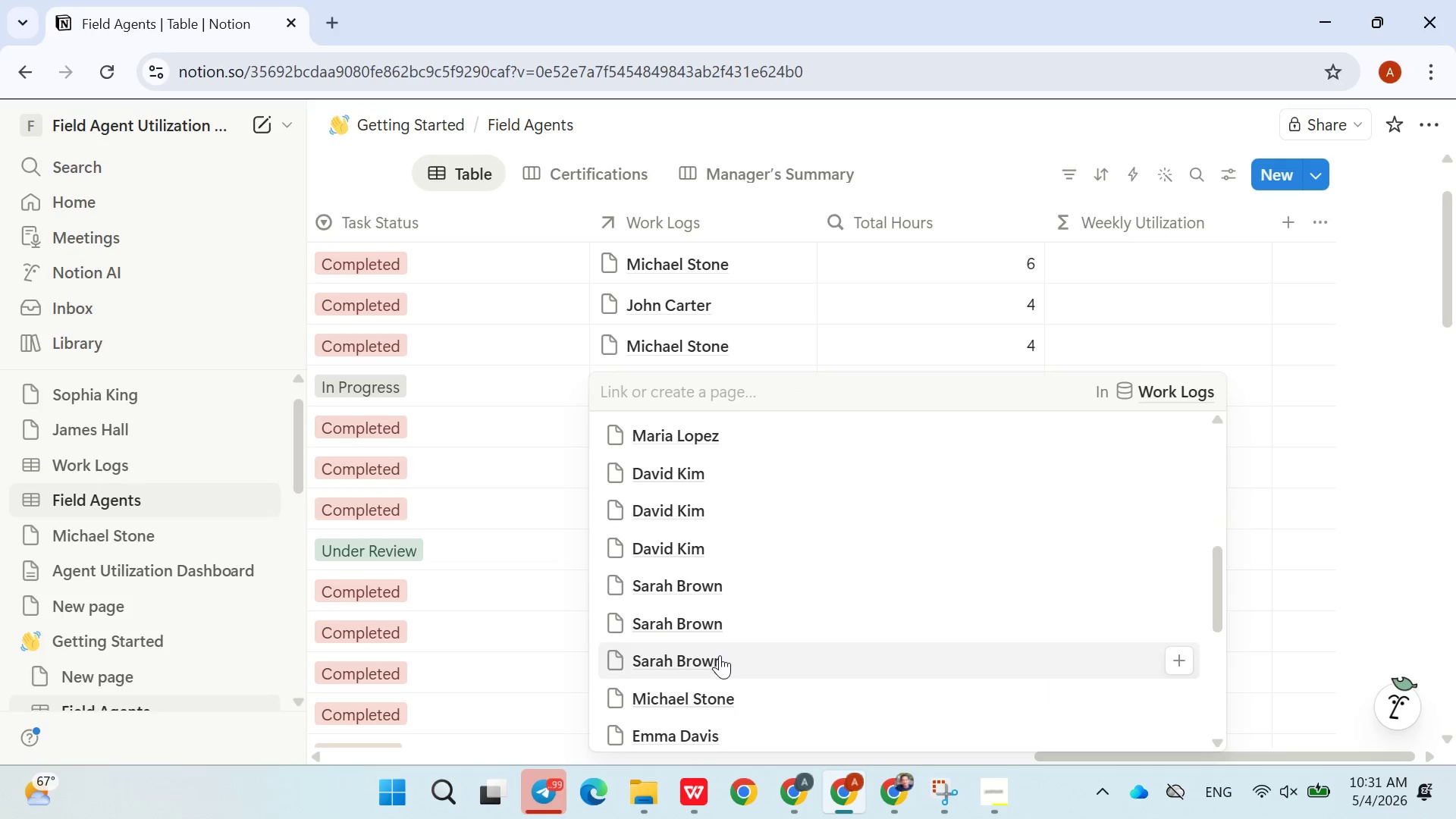 
left_click([688, 554])
 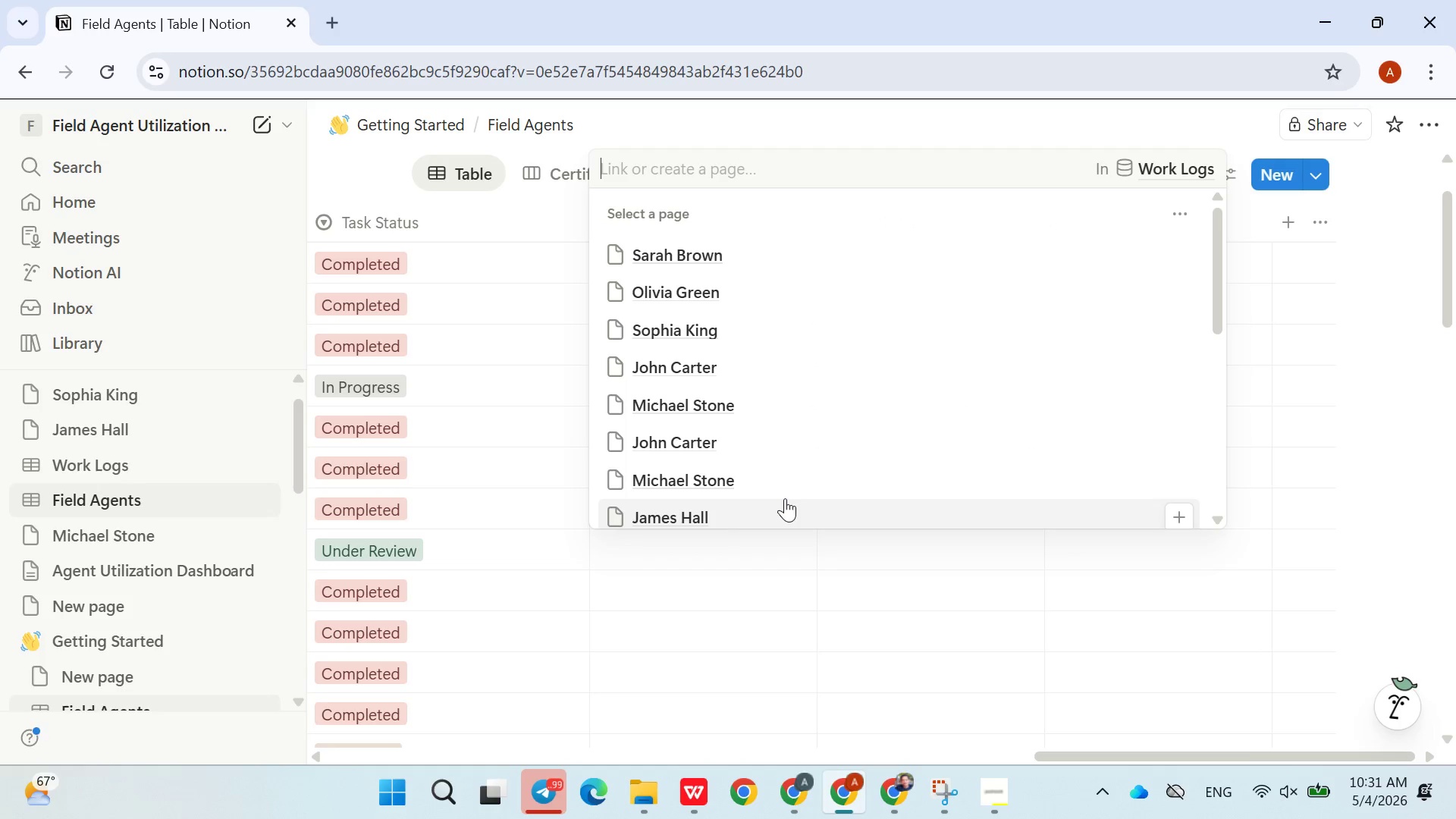 
left_click([722, 480])
 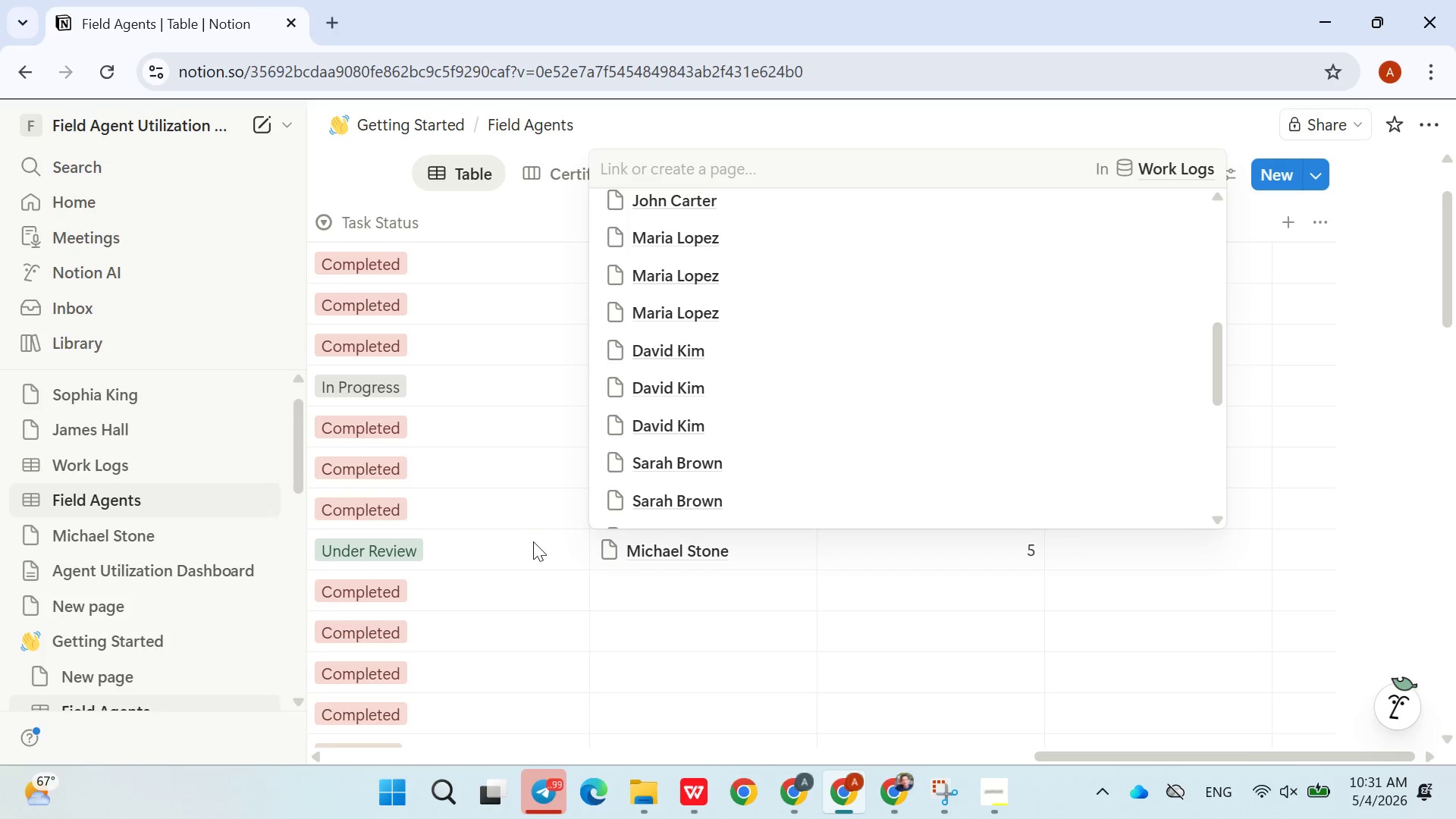 
scroll: coordinate [788, 471], scroll_direction: down, amount: 6.0
 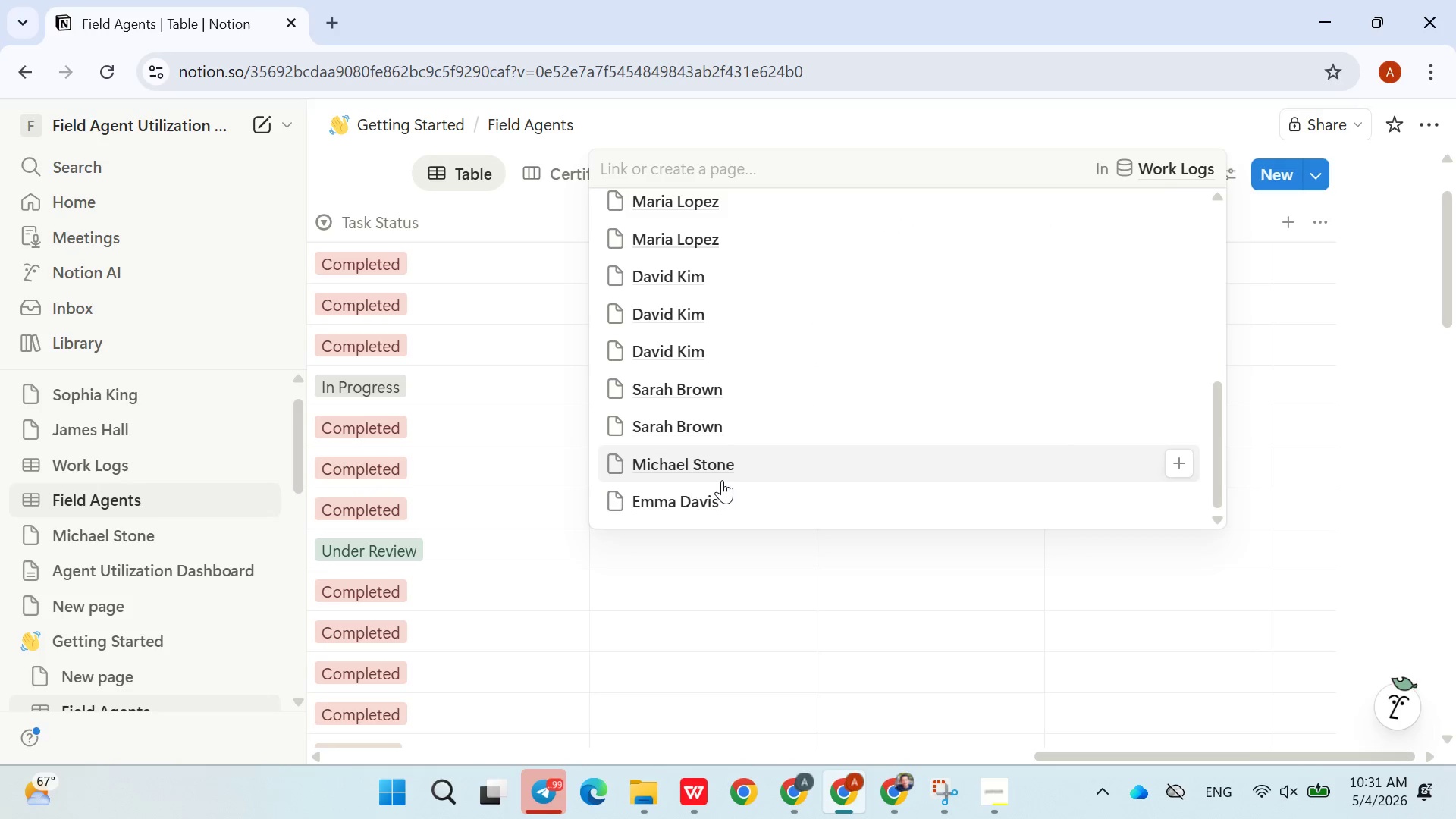 
left_click([532, 543])
 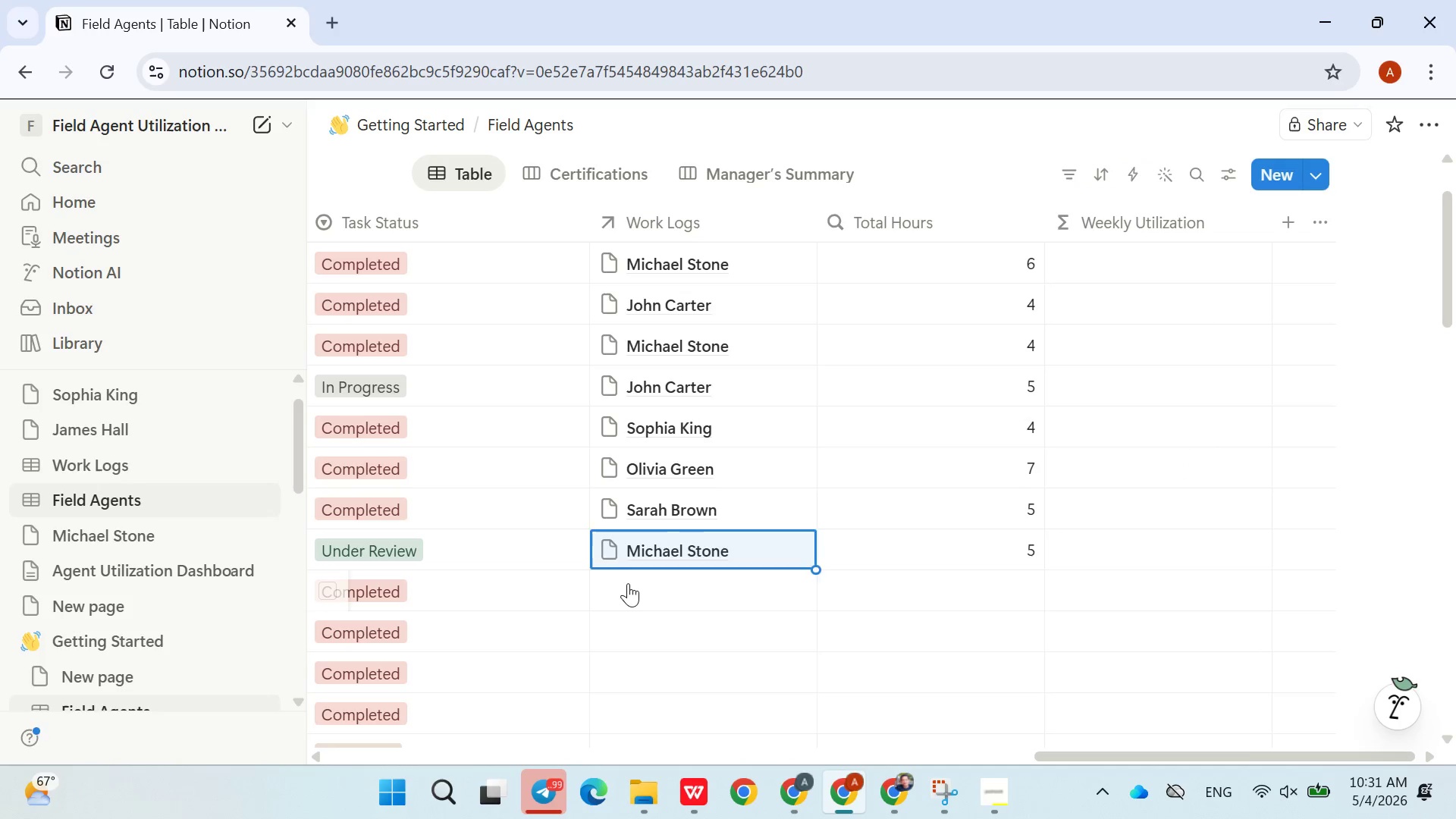 
left_click([628, 583])
 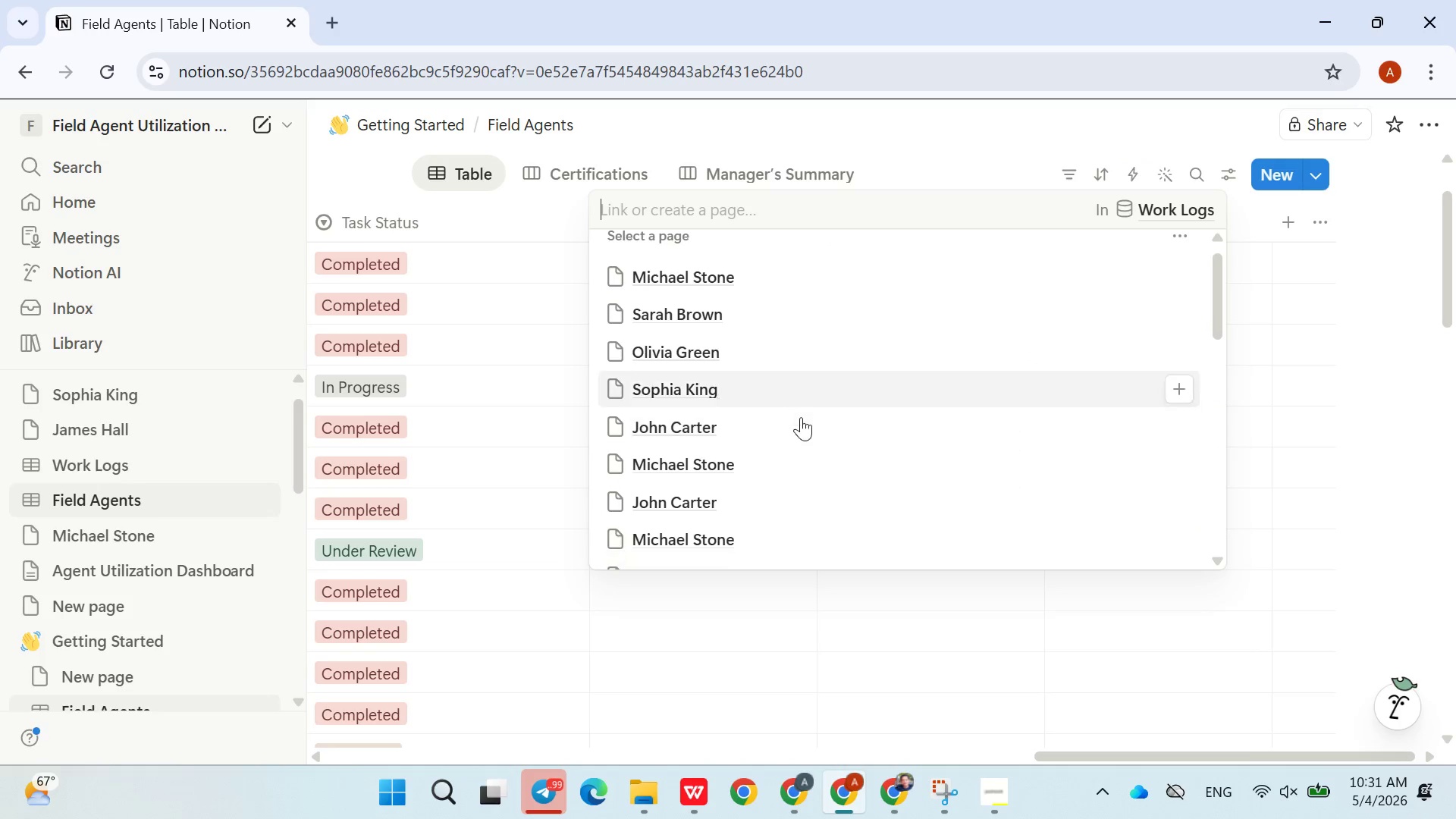 
left_click([727, 448])
 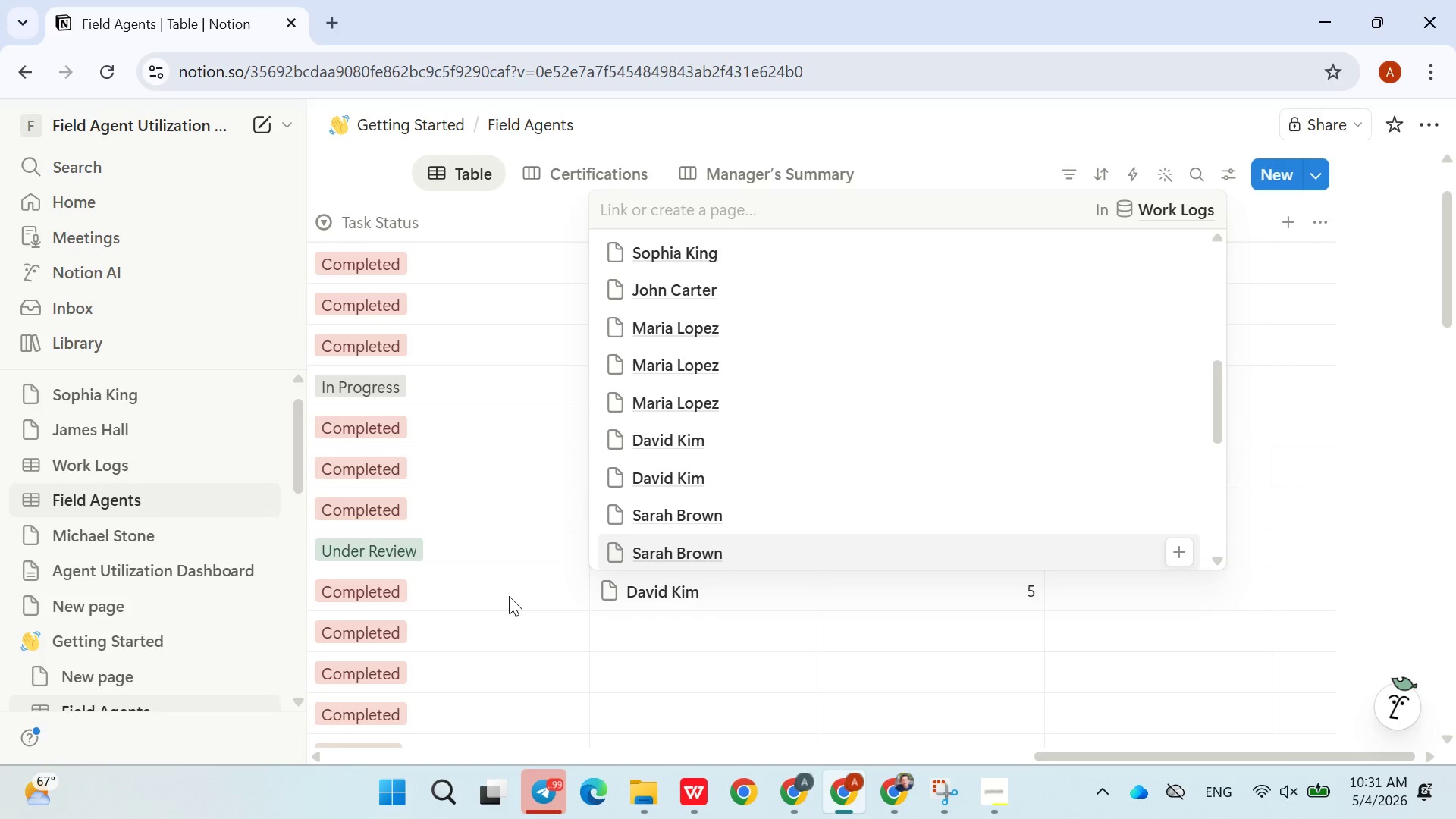 
scroll: coordinate [806, 441], scroll_direction: down, amount: 4.0
 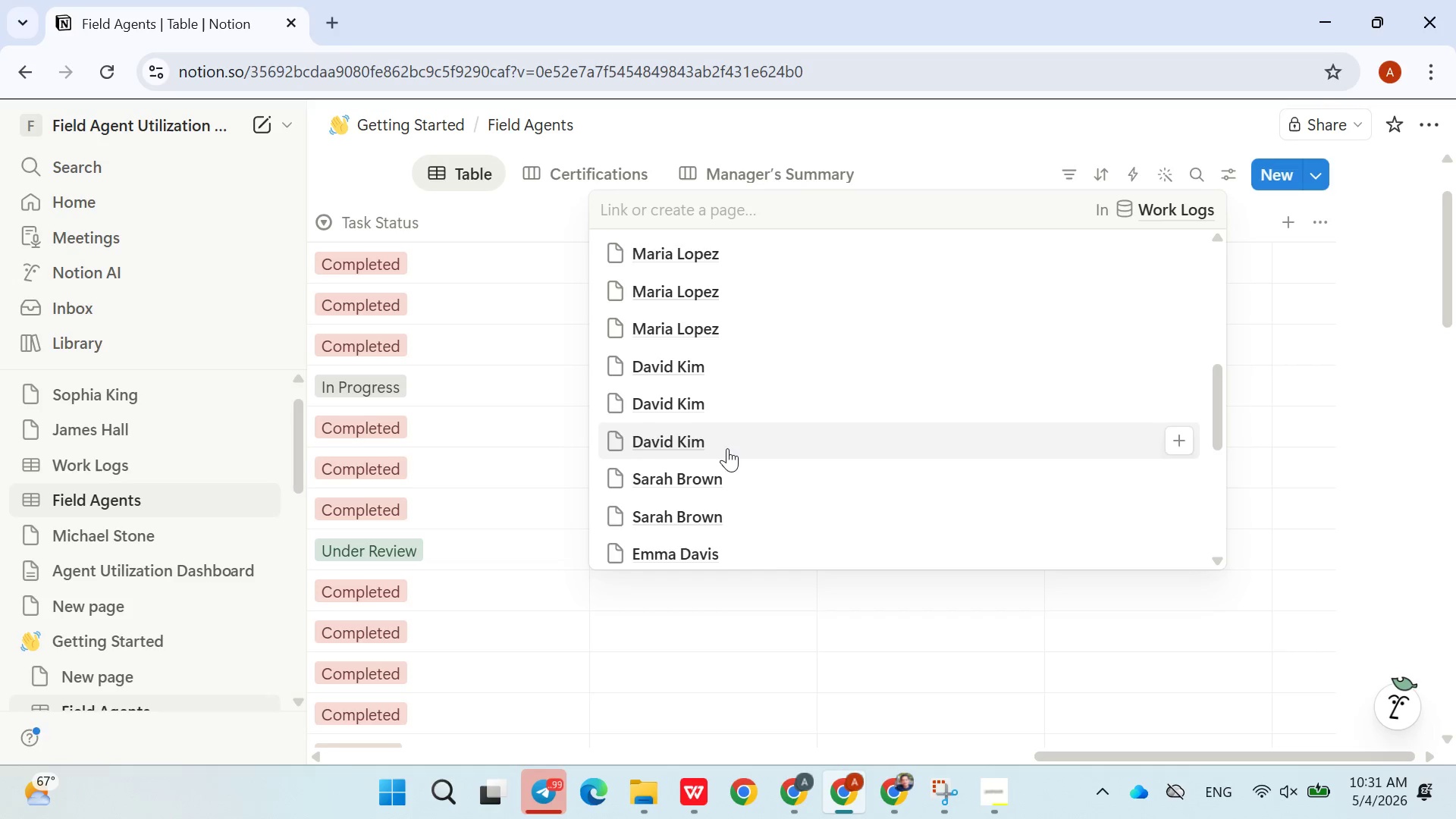 
left_click([509, 596])
 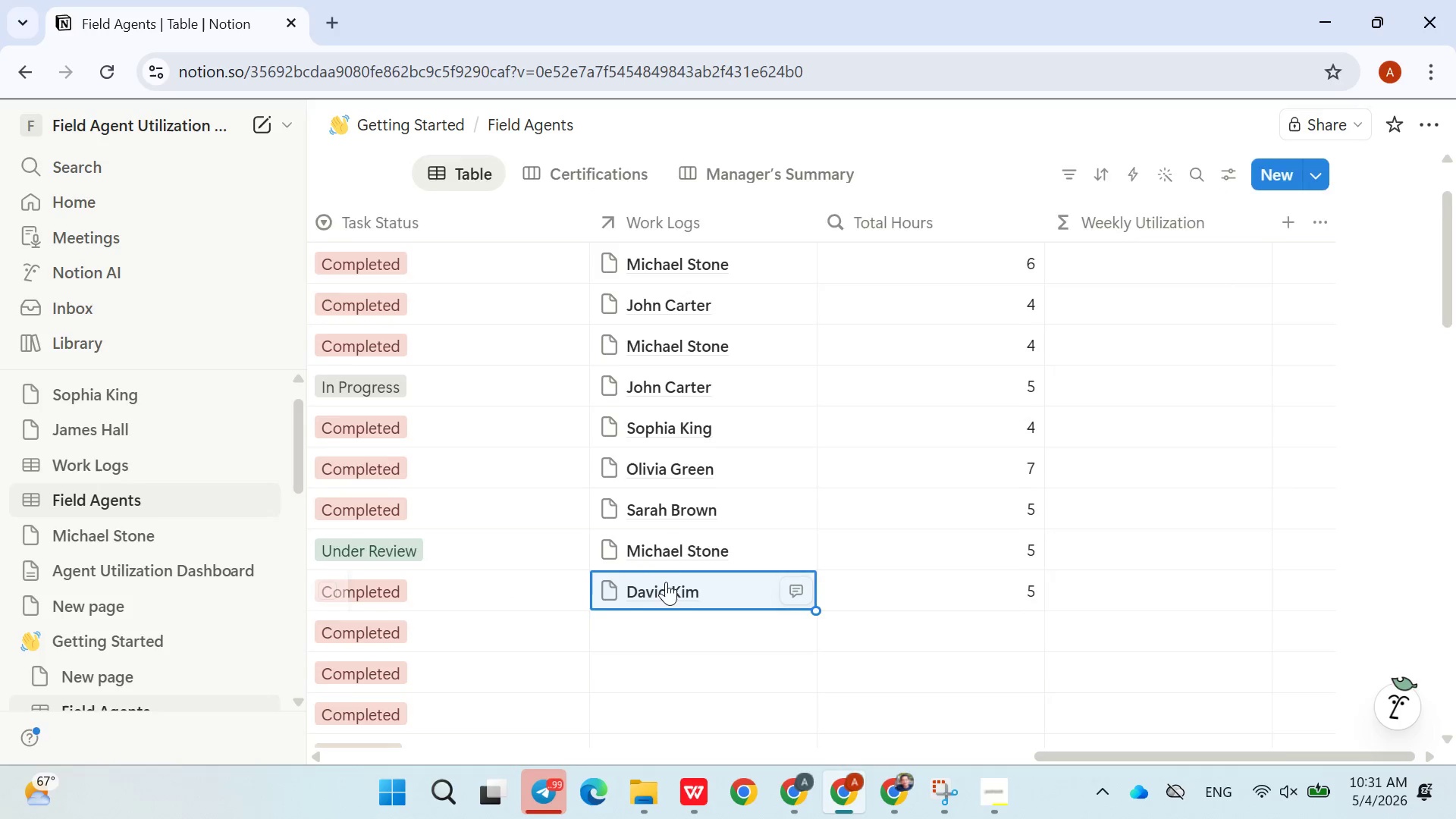 
scroll: coordinate [666, 582], scroll_direction: down, amount: 3.0
 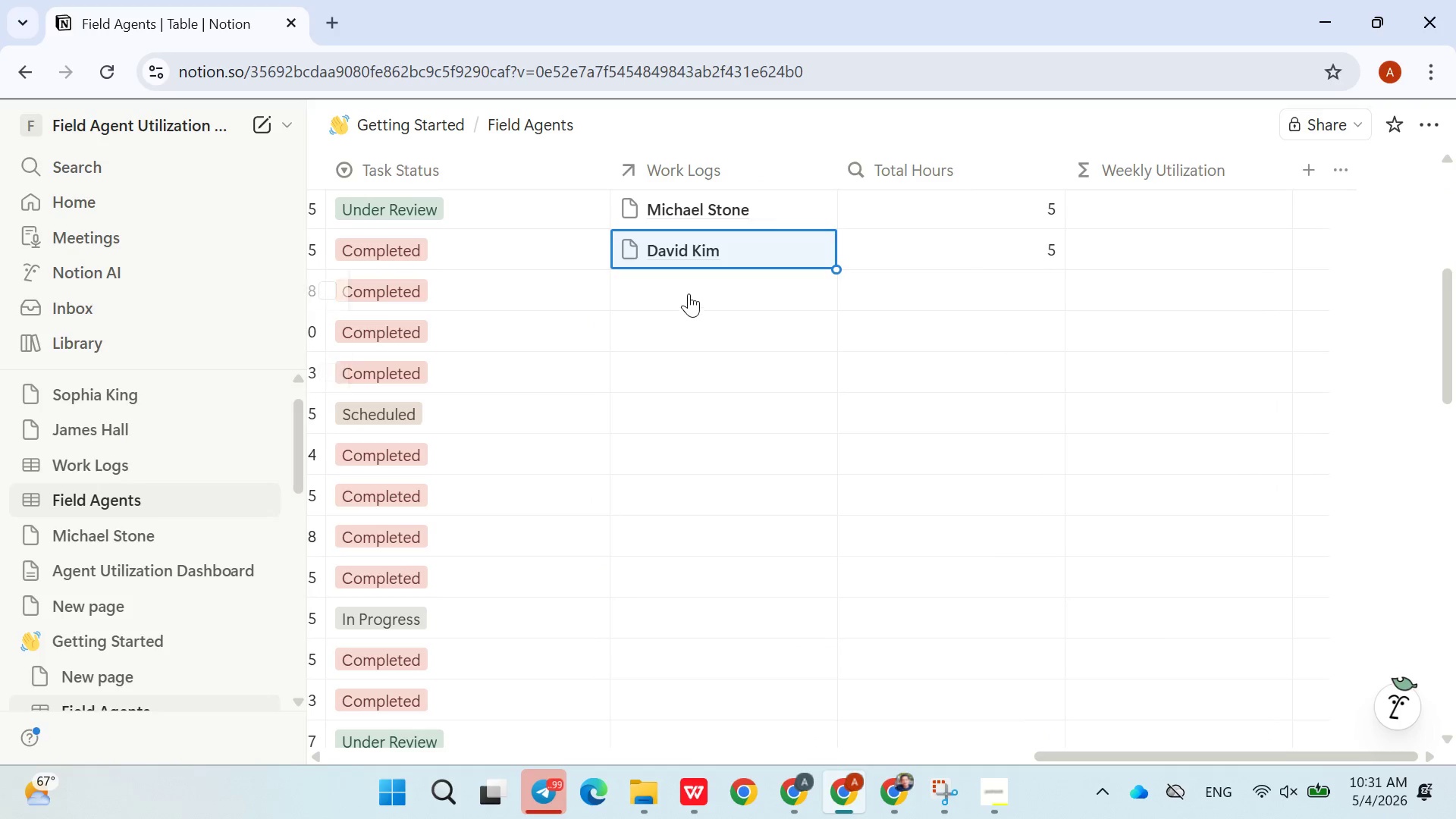 
left_click([687, 292])
 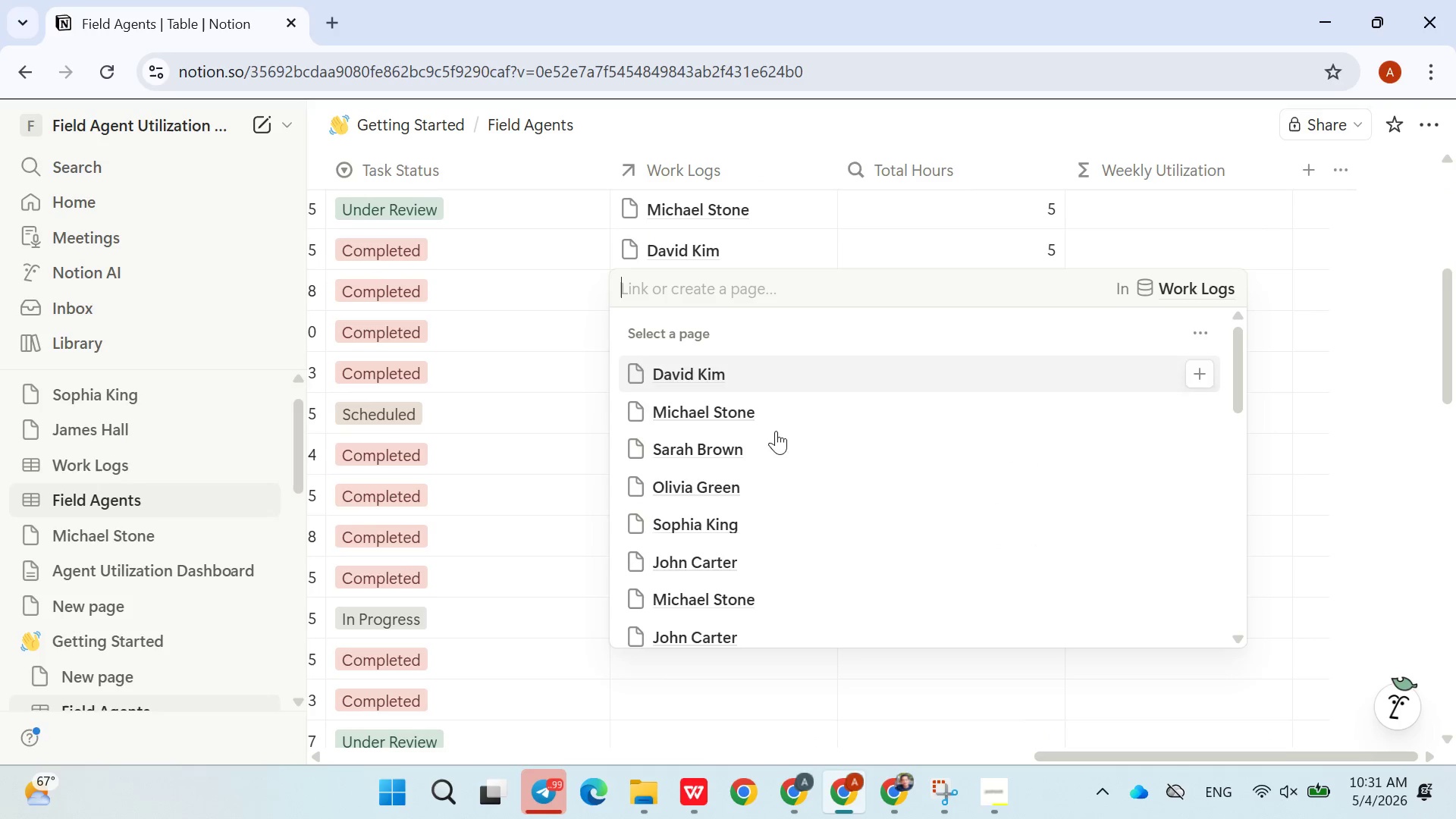 
scroll: coordinate [712, 577], scroll_direction: down, amount: 9.0
 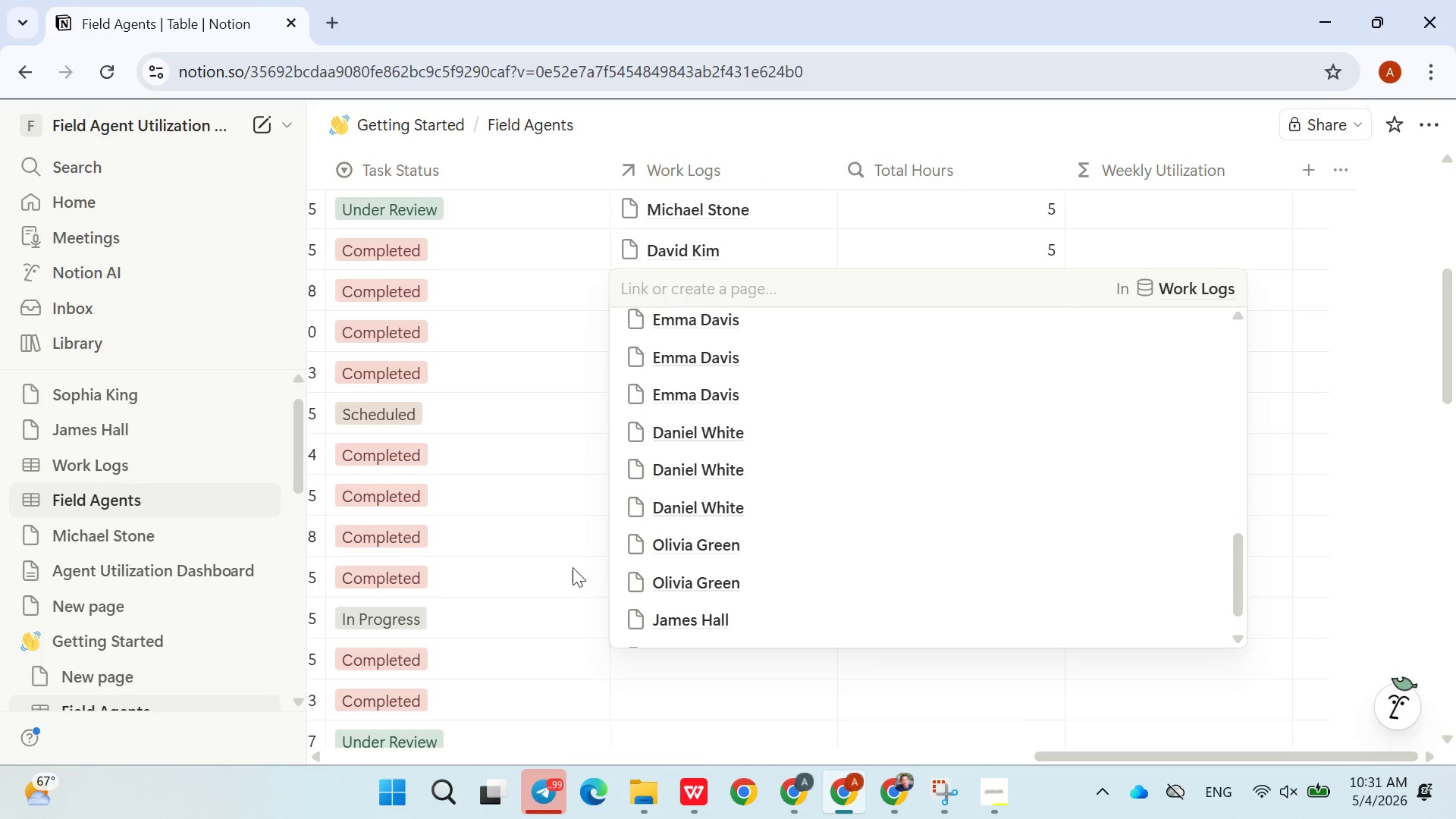 
double_click([531, 569])
 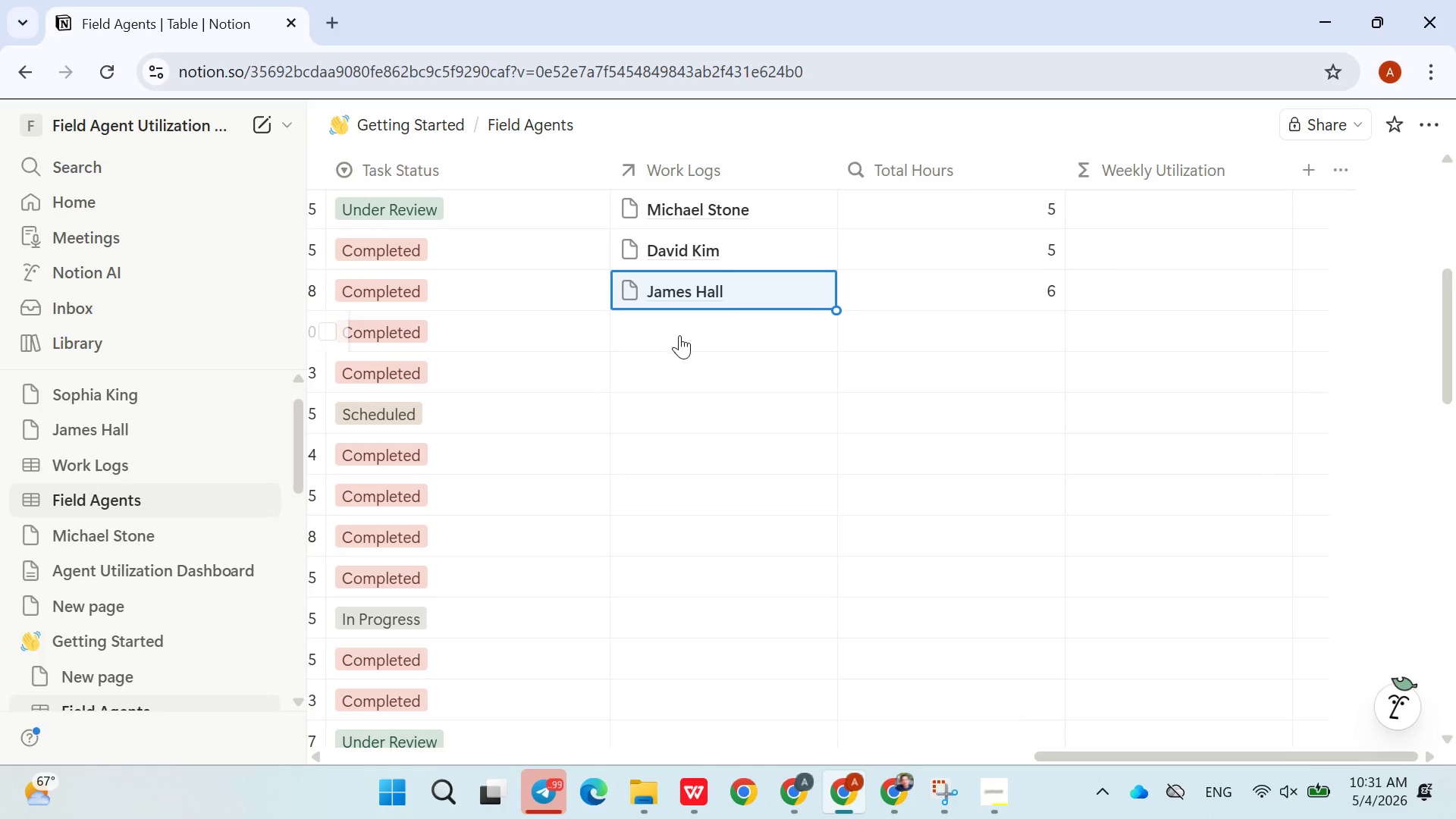 
scroll: coordinate [755, 523], scroll_direction: up, amount: 1.0
 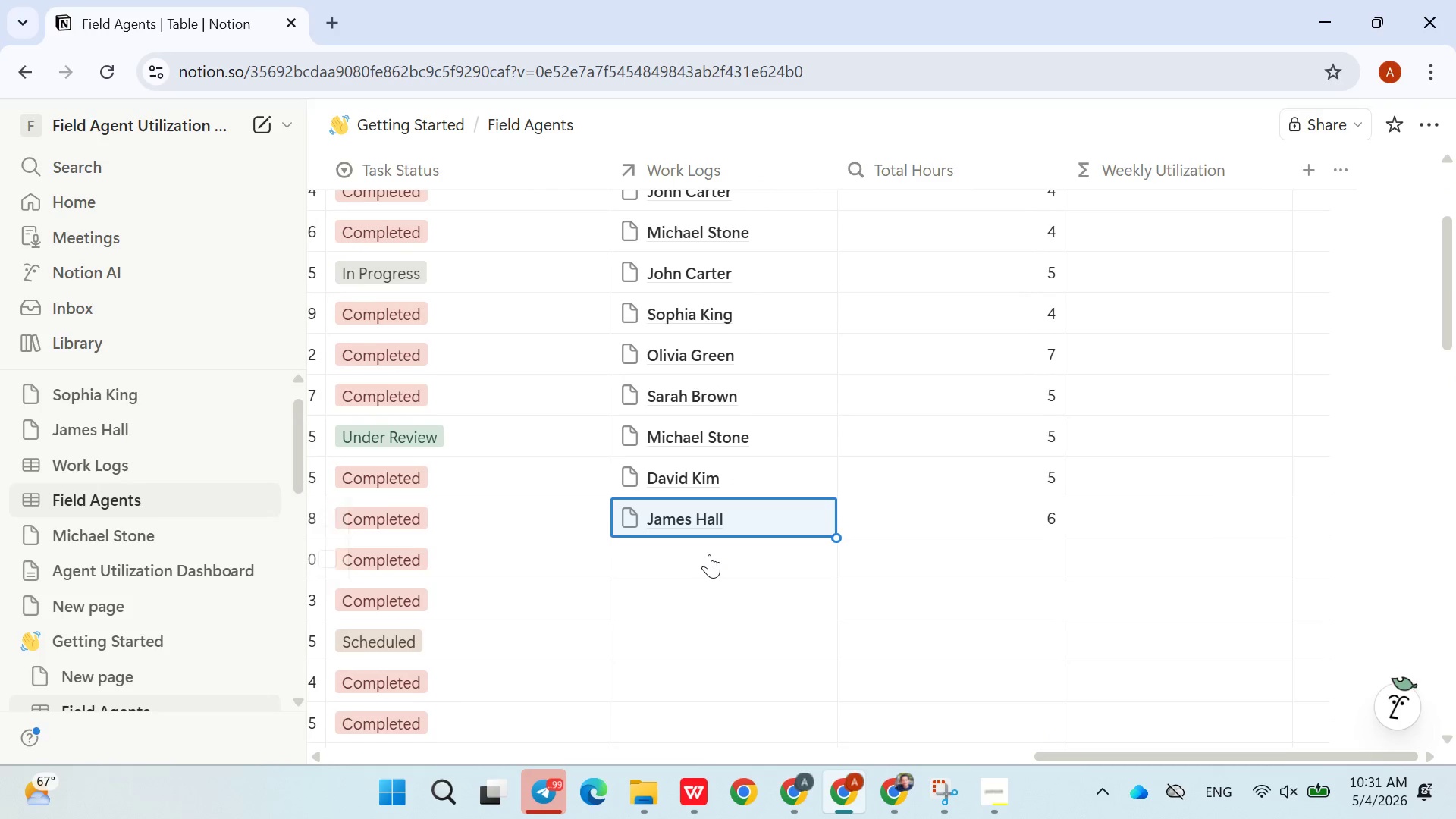 
left_click([708, 554])
 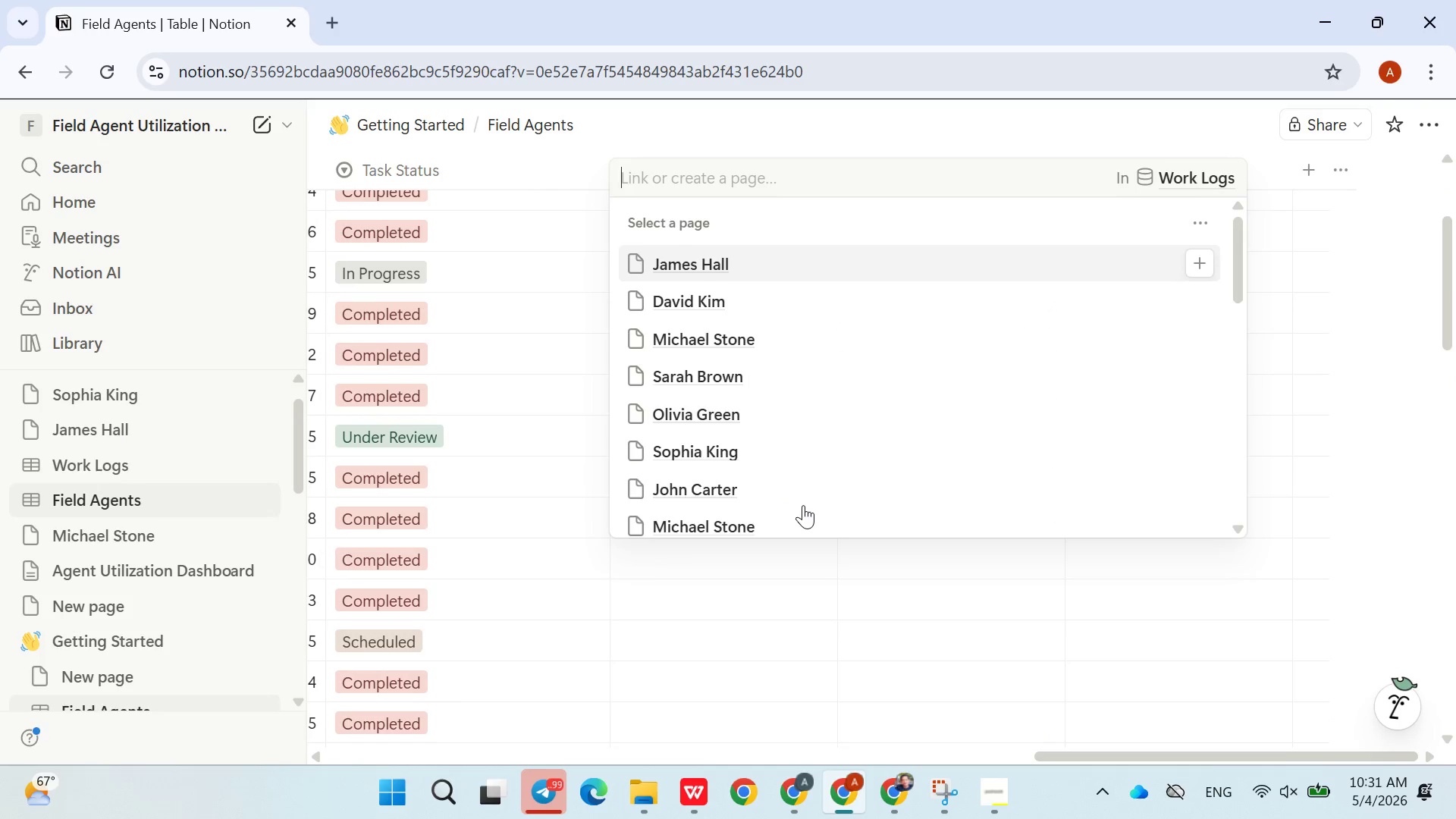 
scroll: coordinate [774, 445], scroll_direction: down, amount: 5.0
 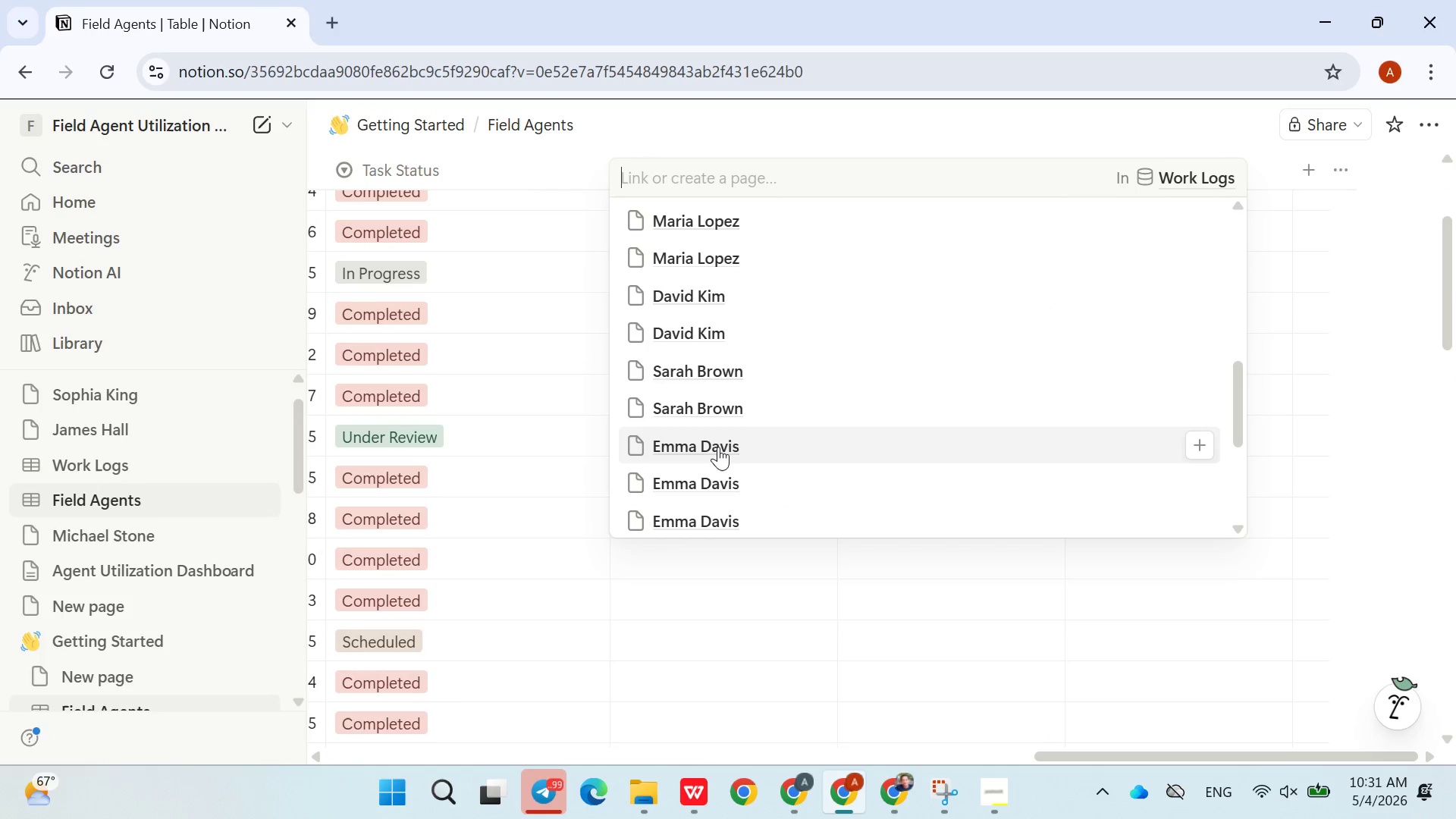 
left_click([718, 447])
 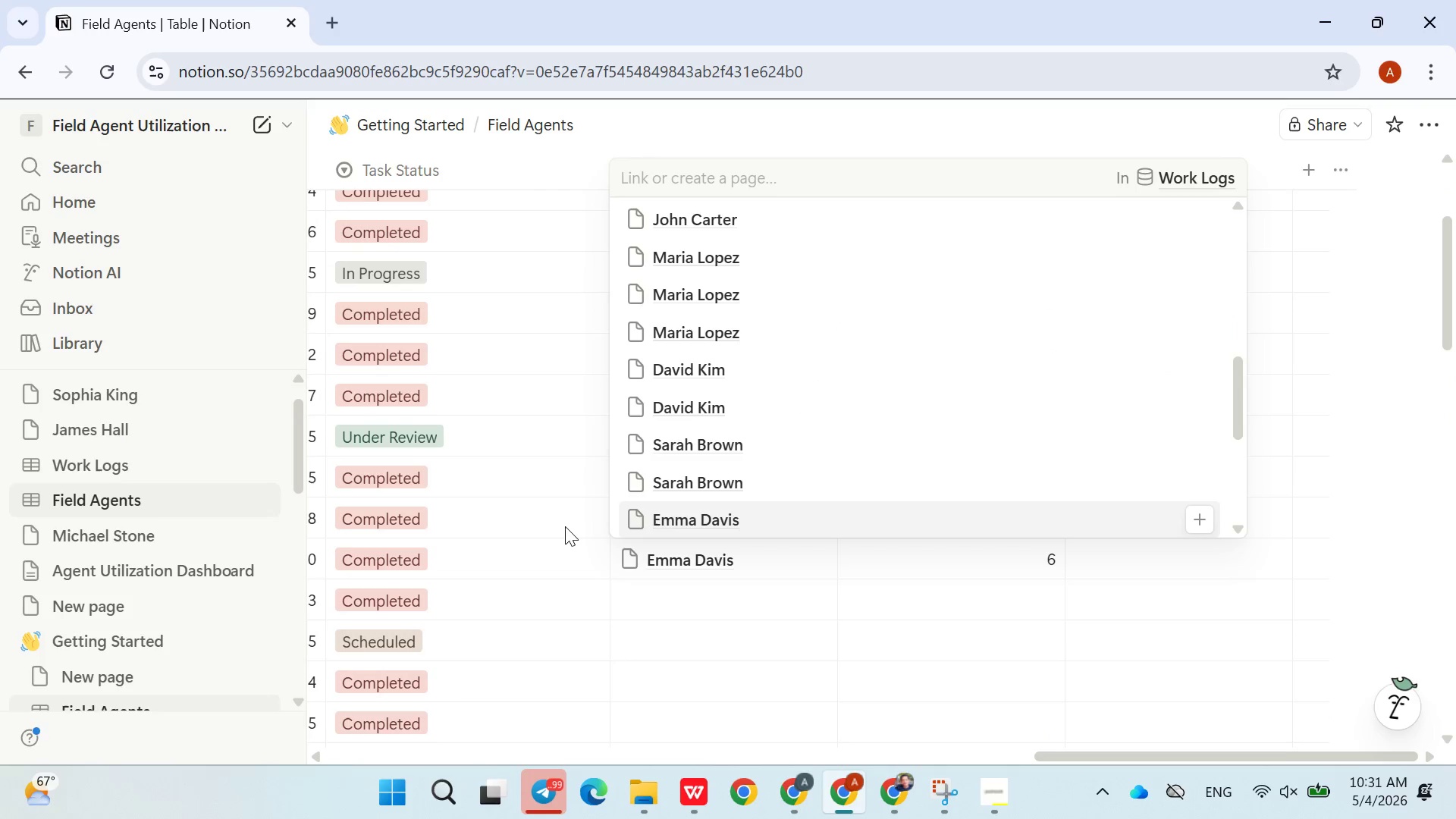 
left_click([563, 526])
 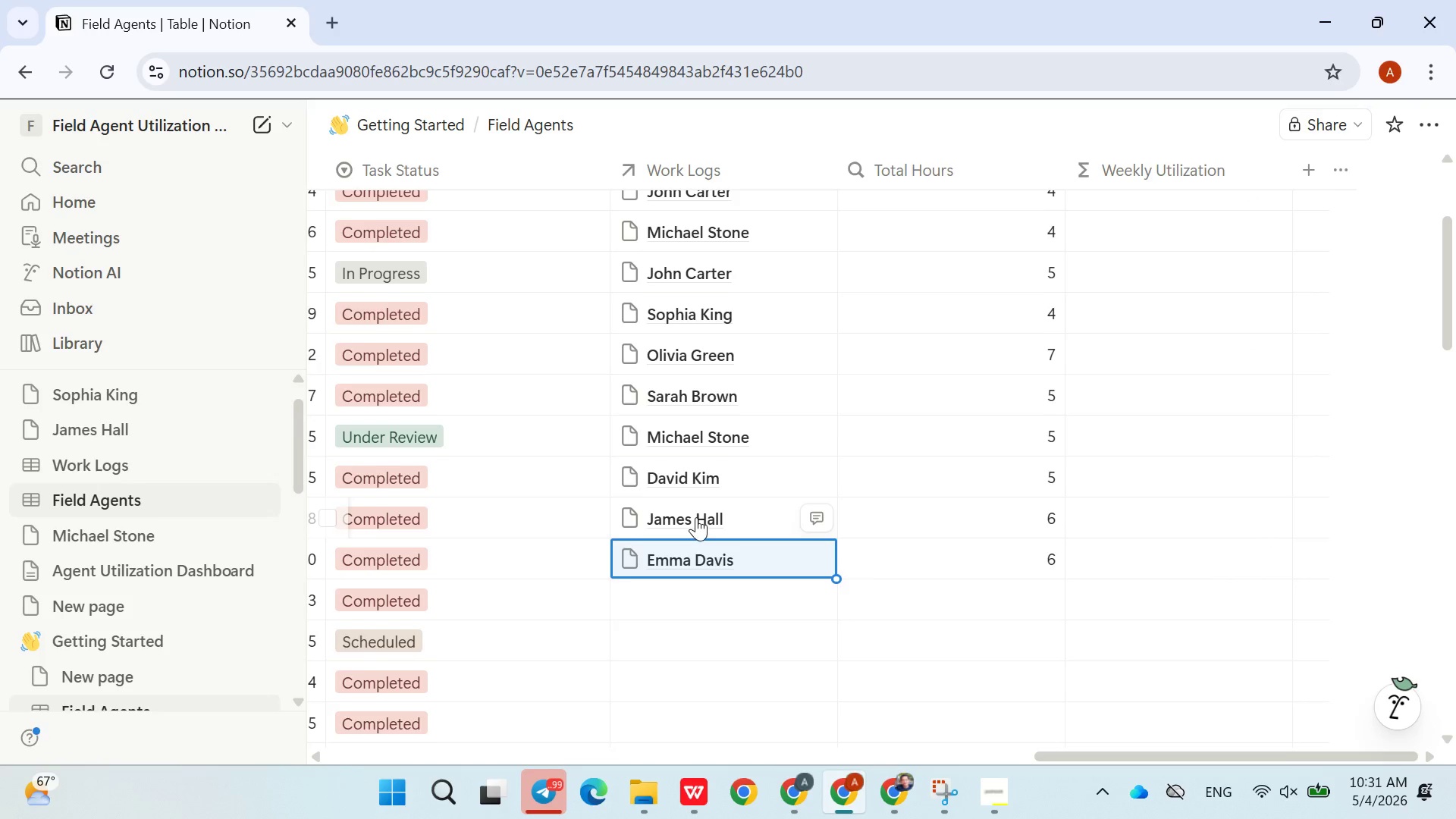 
scroll: coordinate [696, 522], scroll_direction: up, amount: 1.0
 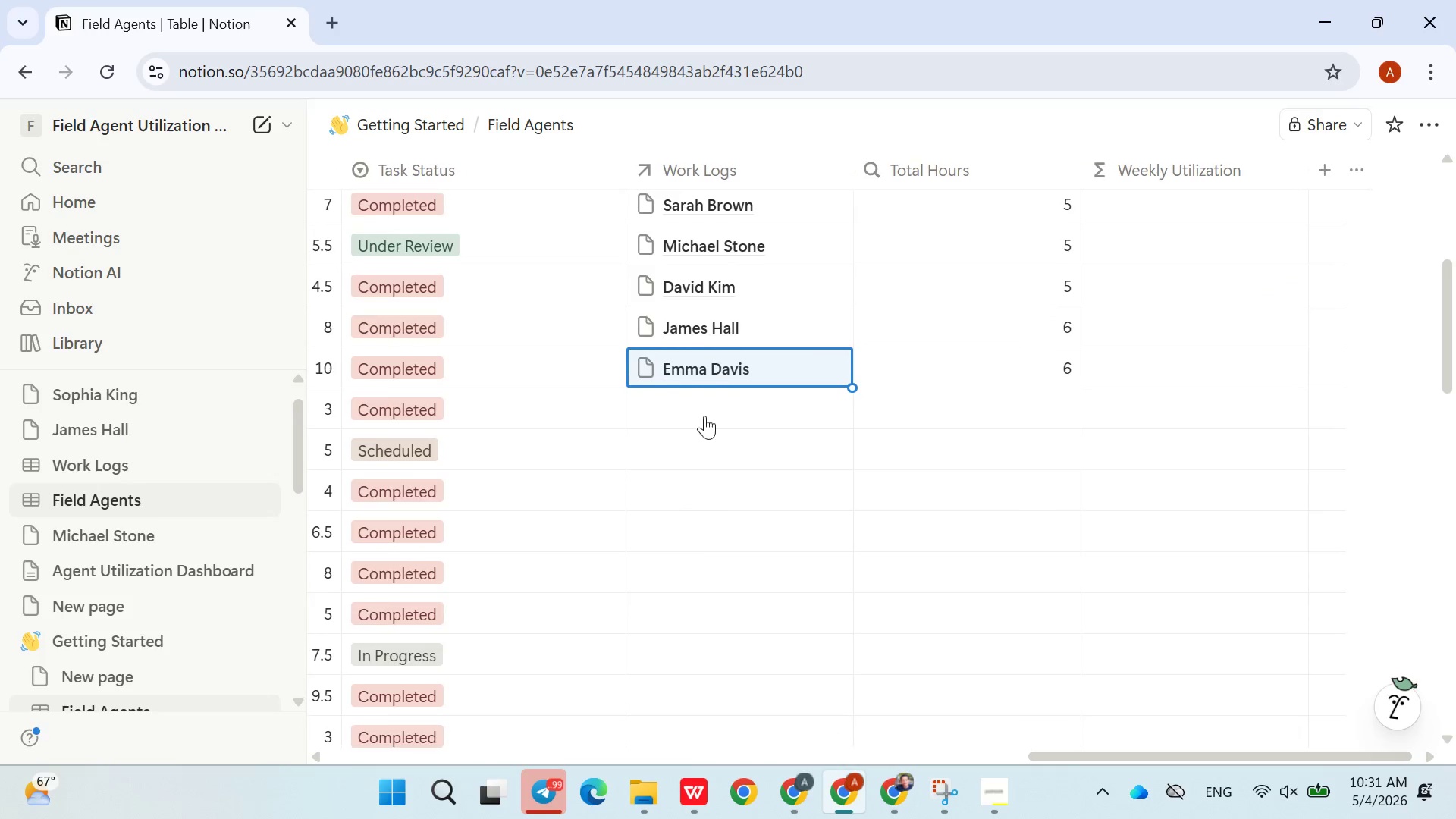 
left_click([707, 403])
 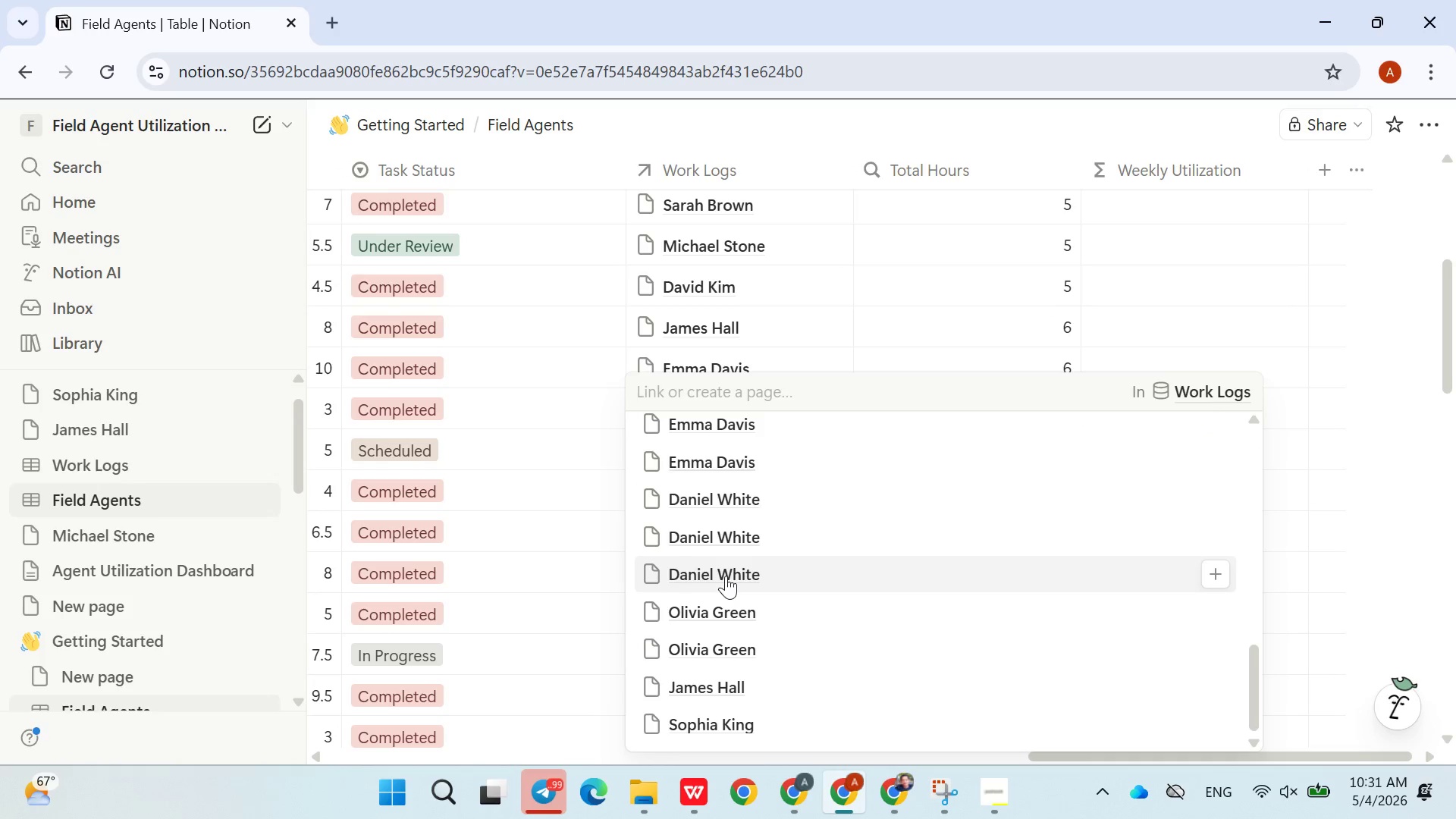 
double_click([564, 546])
 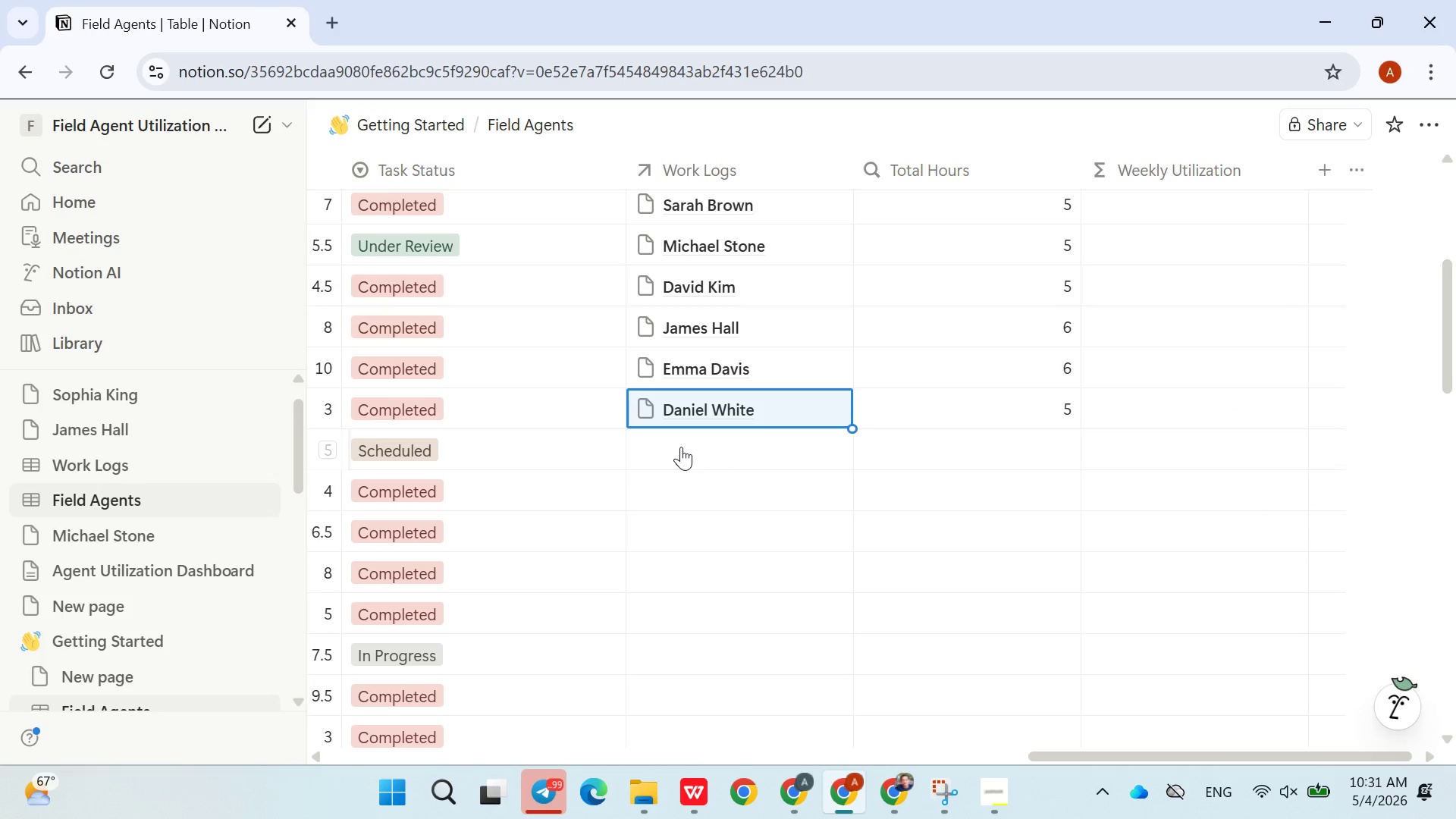 
left_click([681, 447])
 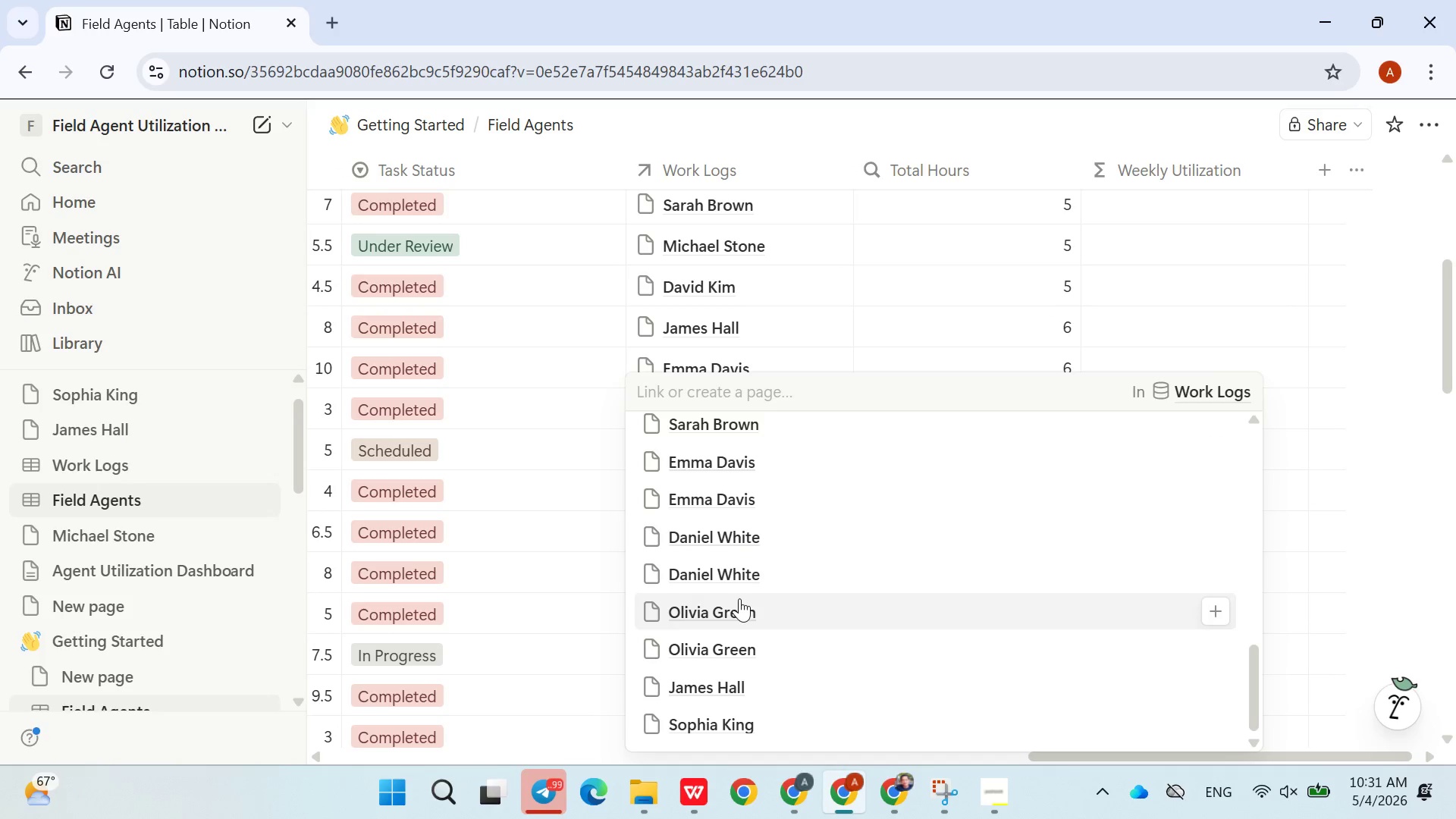 
double_click([558, 615])
 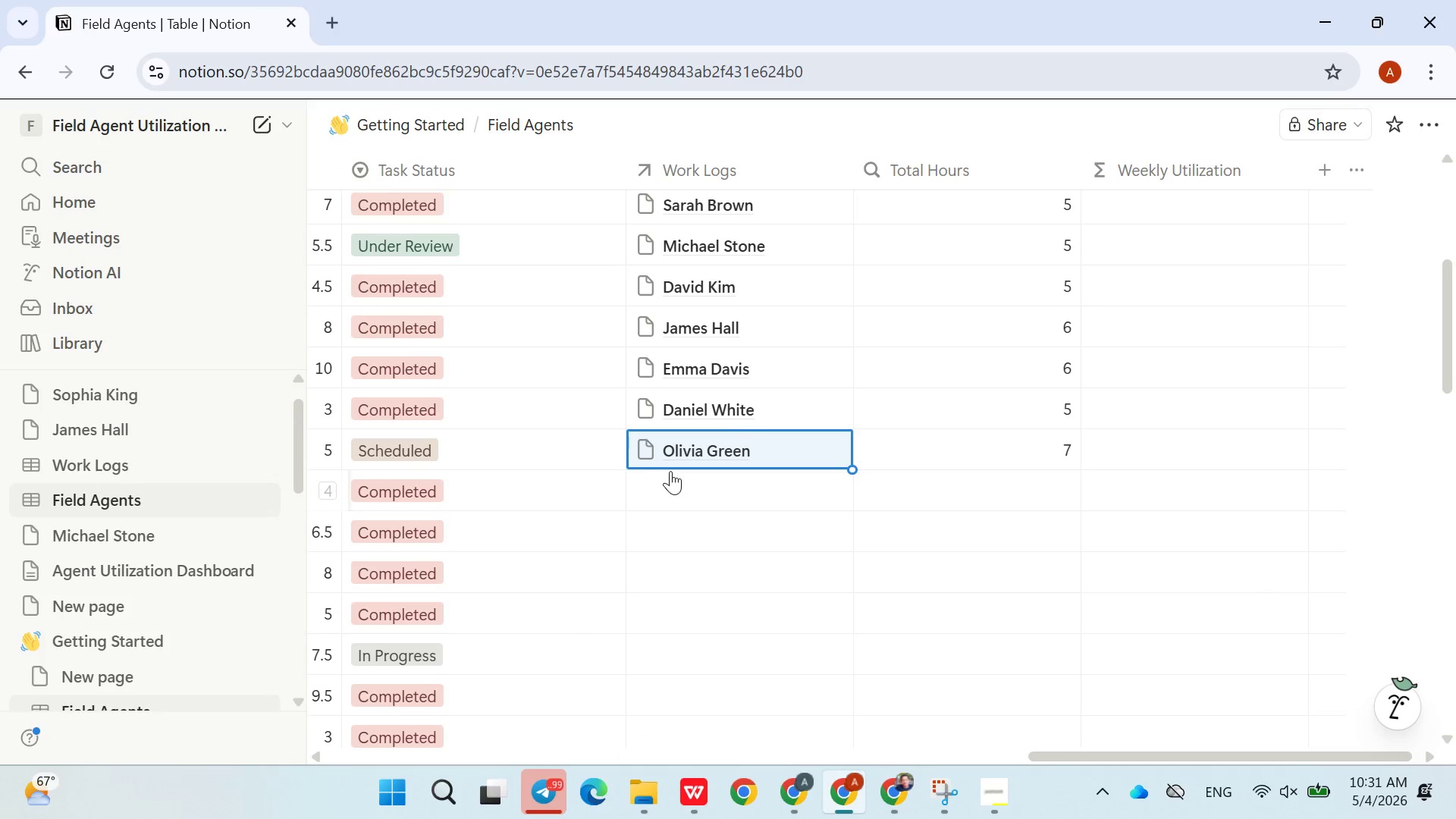 
left_click([674, 476])
 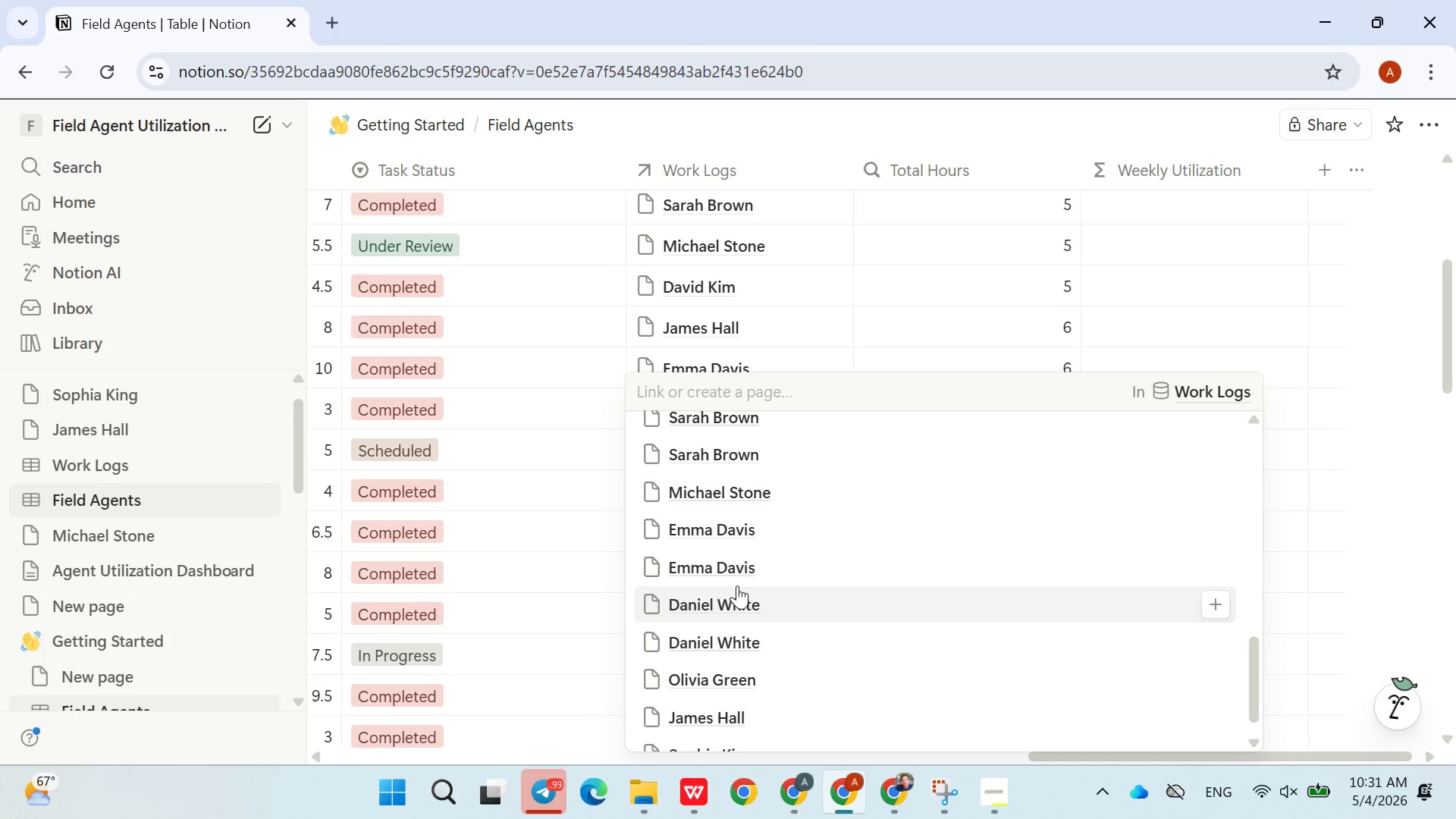 
double_click([600, 605])
 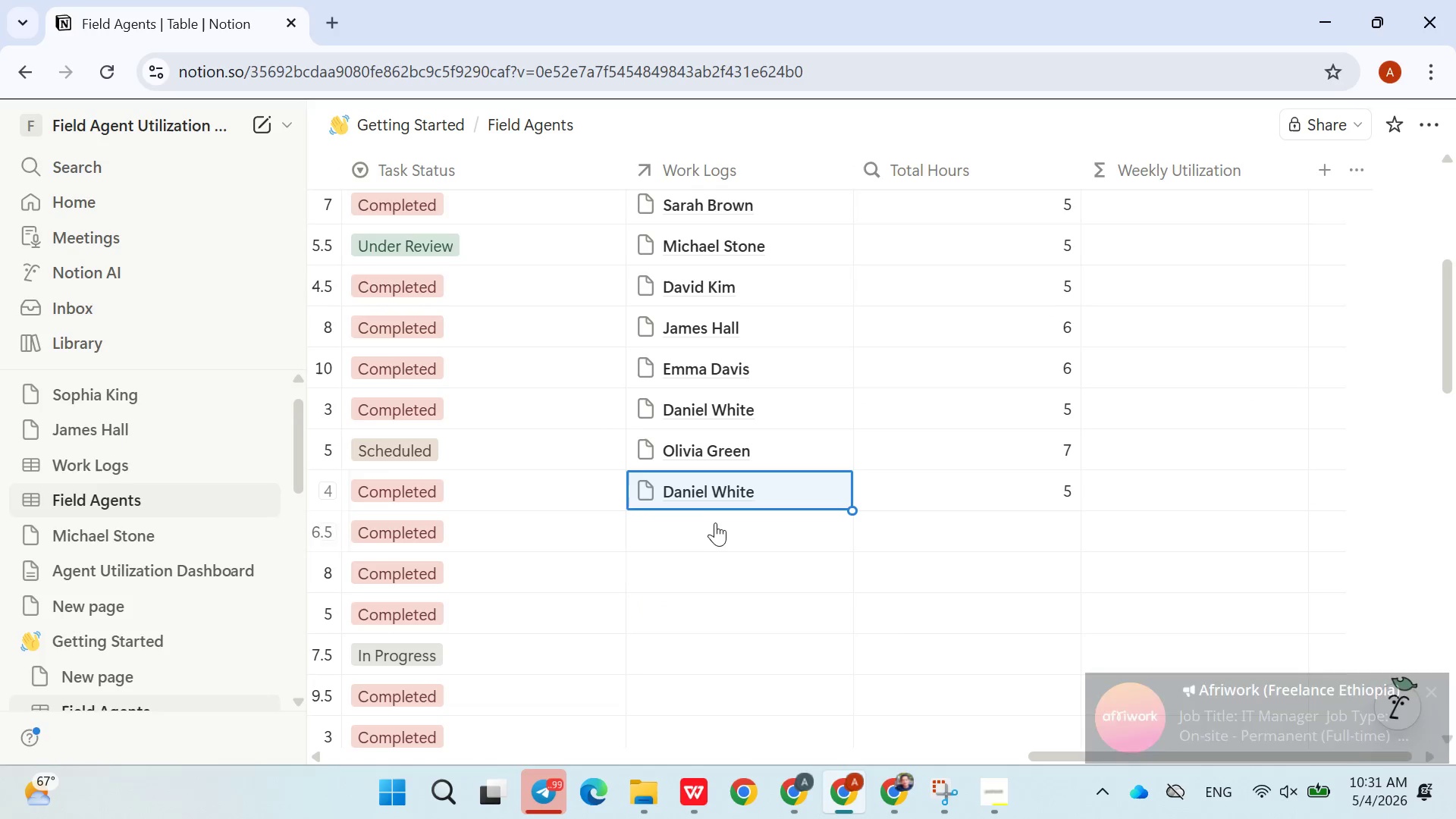 
left_click([715, 523])
 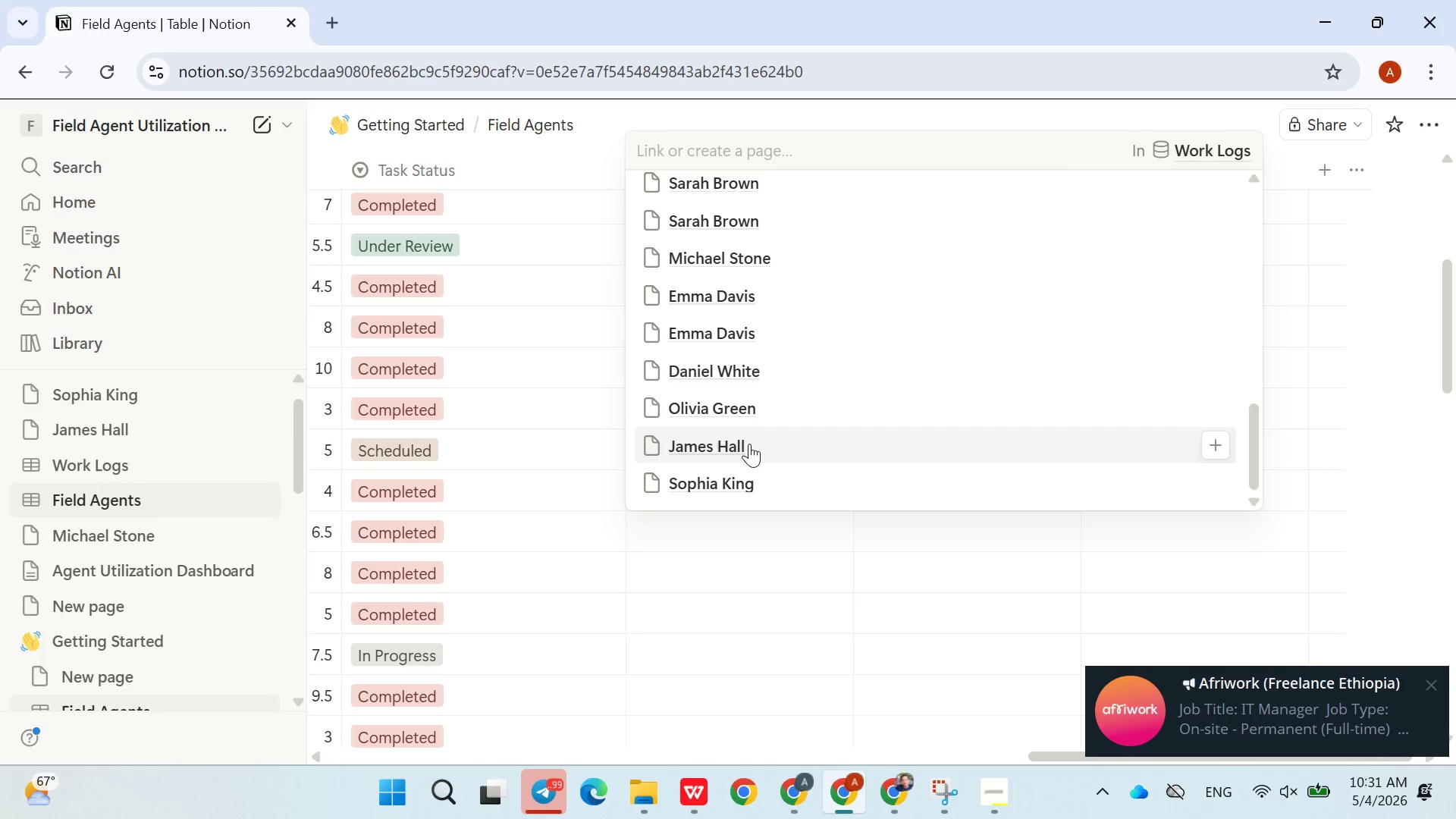 
double_click([564, 537])
 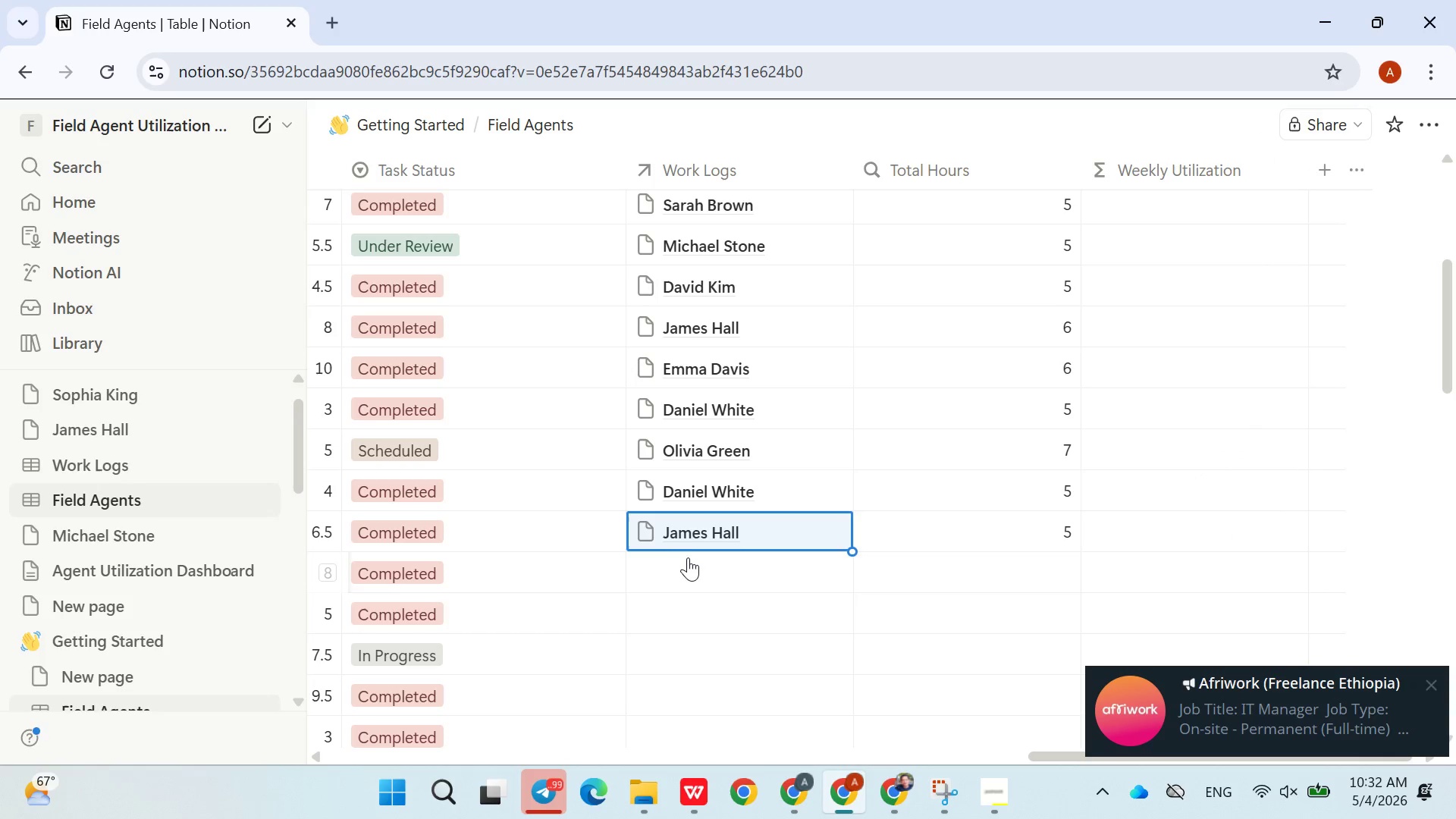 
left_click([690, 558])
 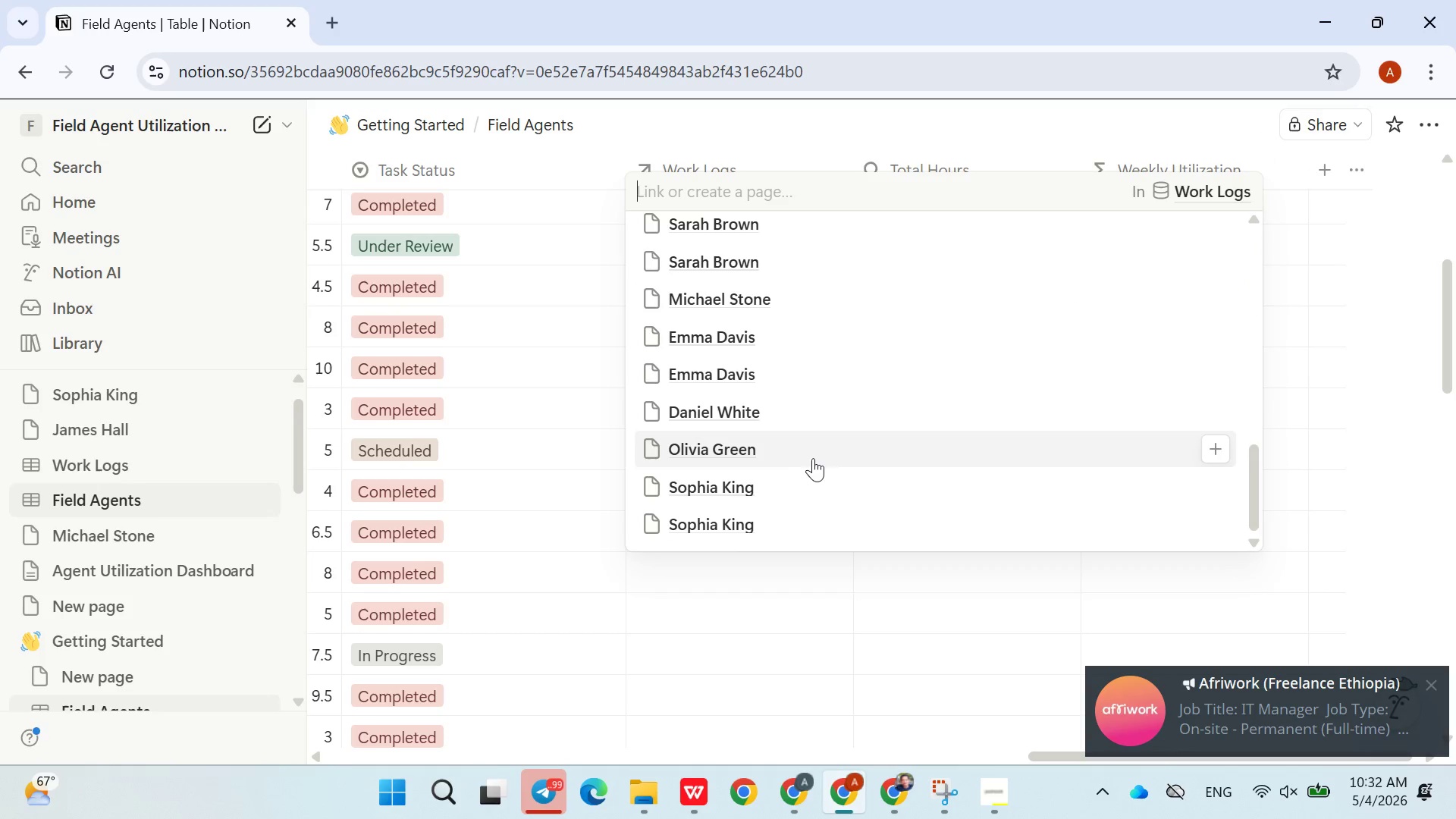 
left_click([787, 489])
 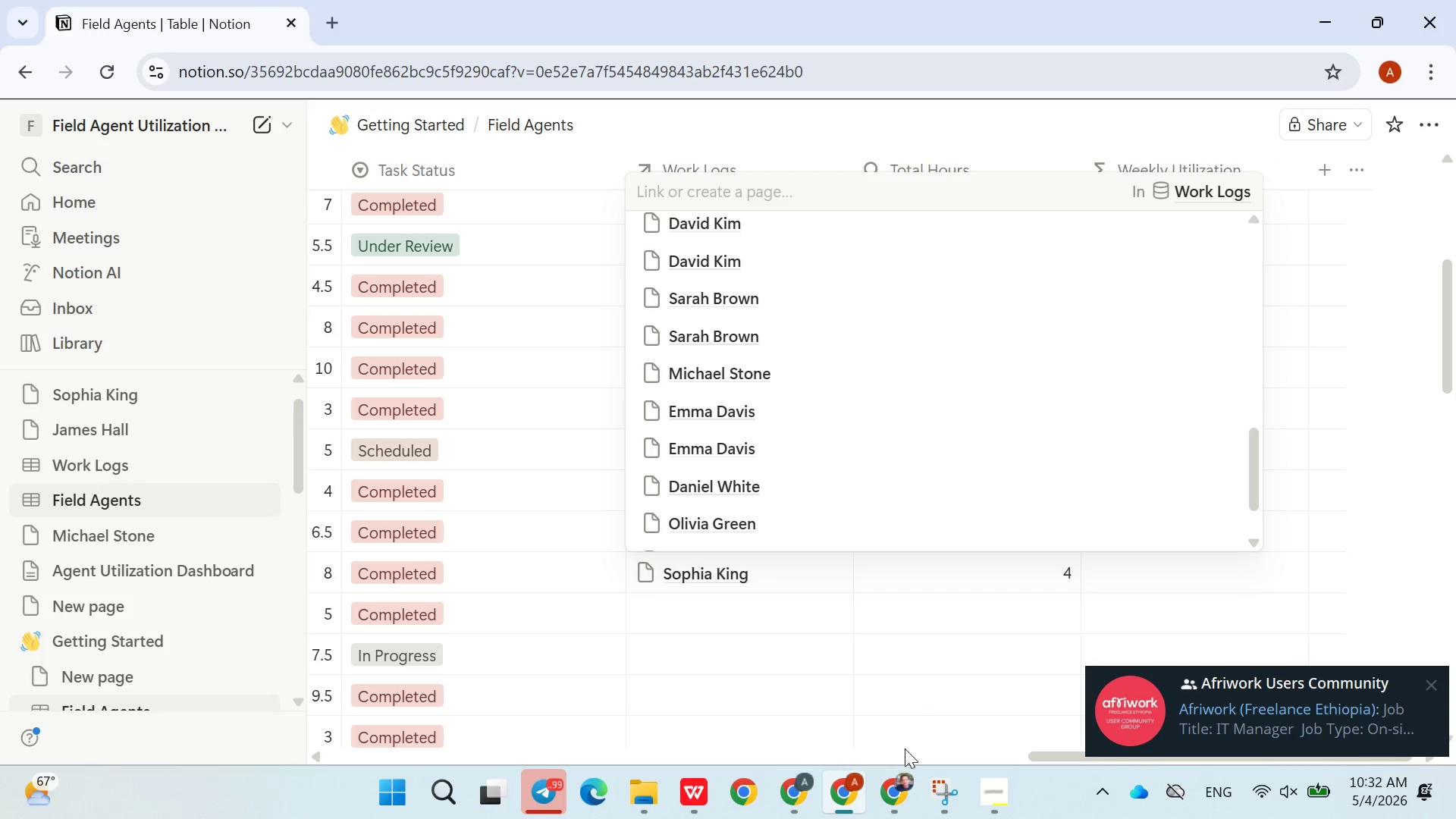 
left_click([993, 783])